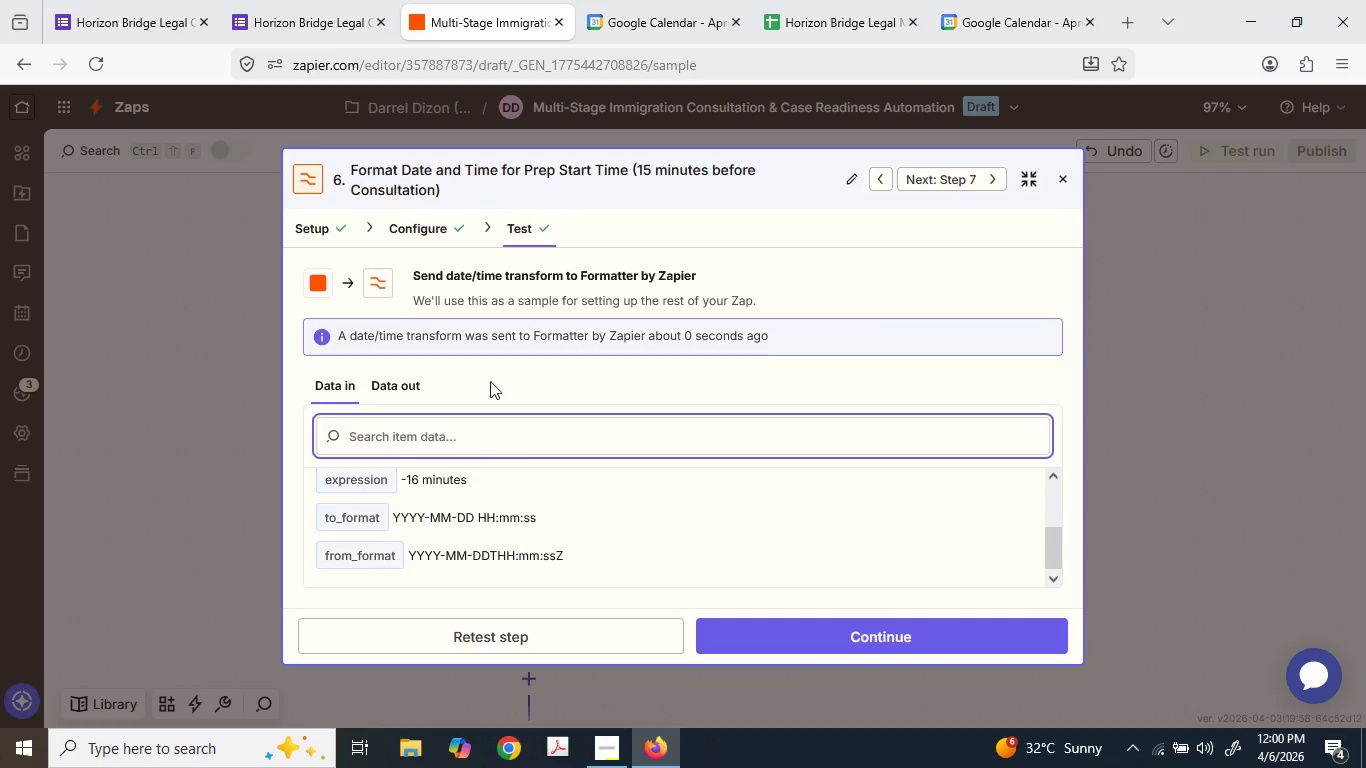 
left_click([421, 226])
 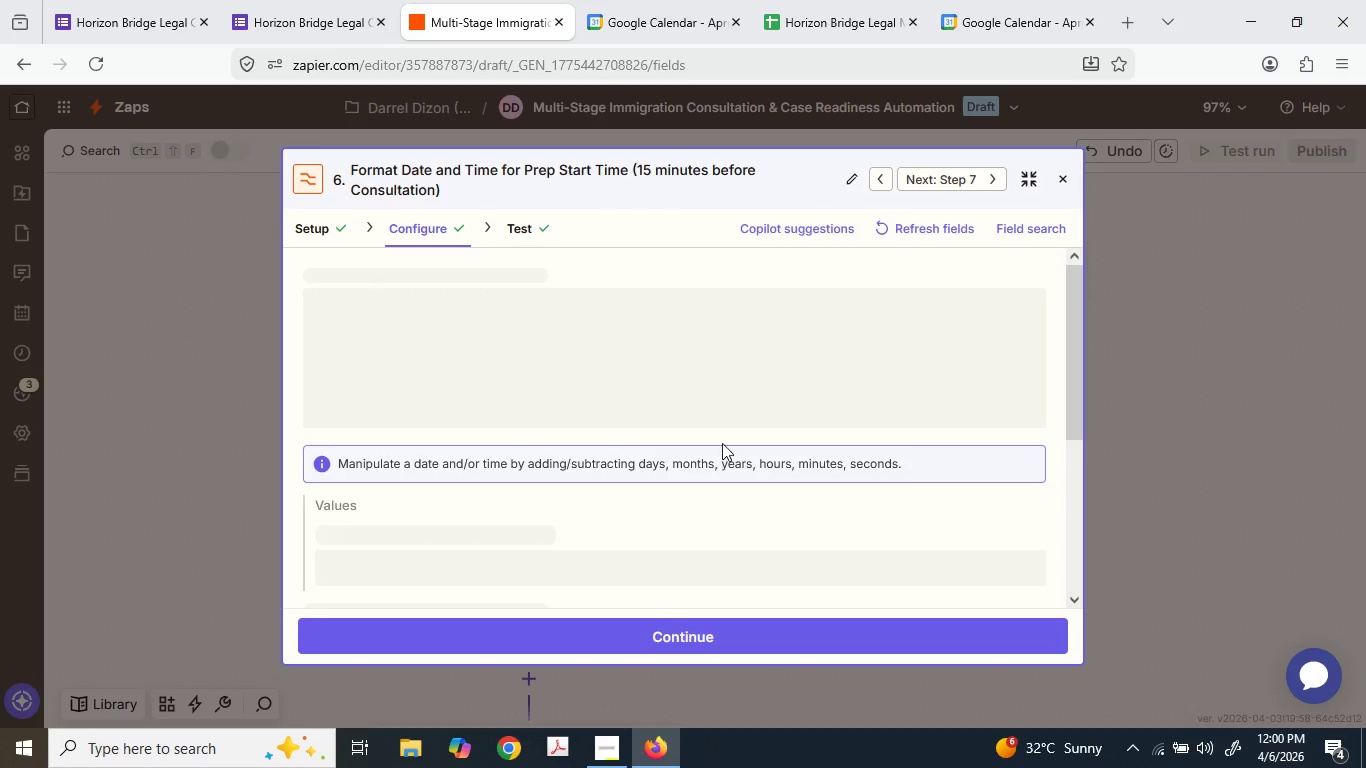 
scroll: coordinate [742, 463], scroll_direction: down, amount: 3.0
 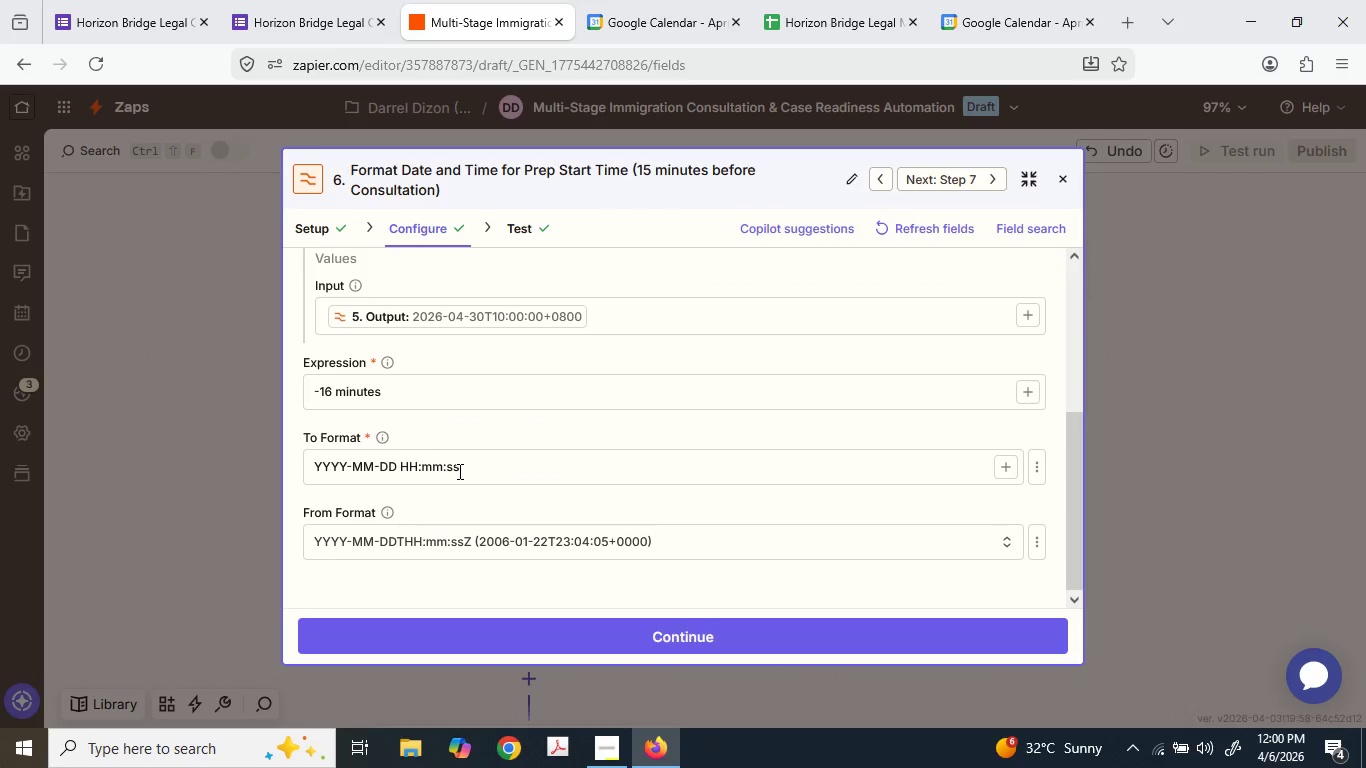 
double_click([458, 470])
 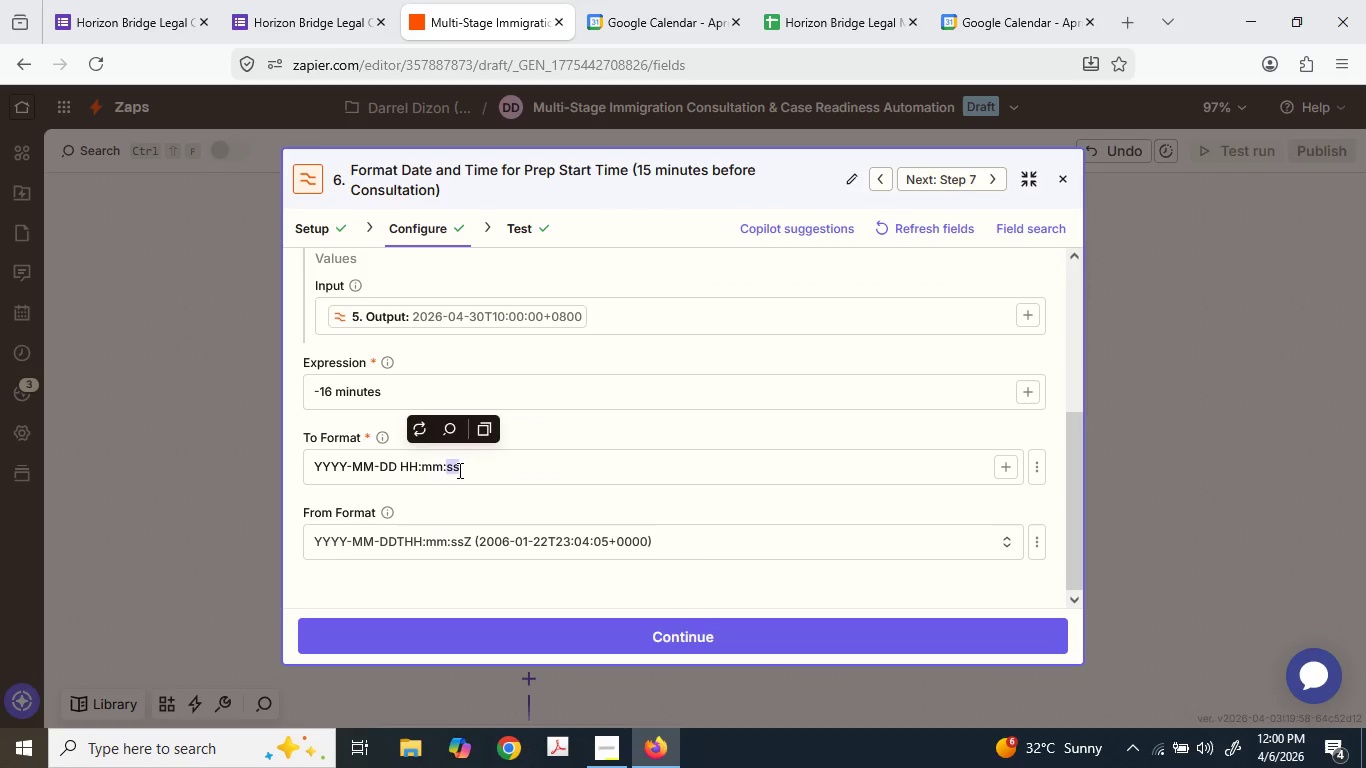 
triple_click([458, 470])
 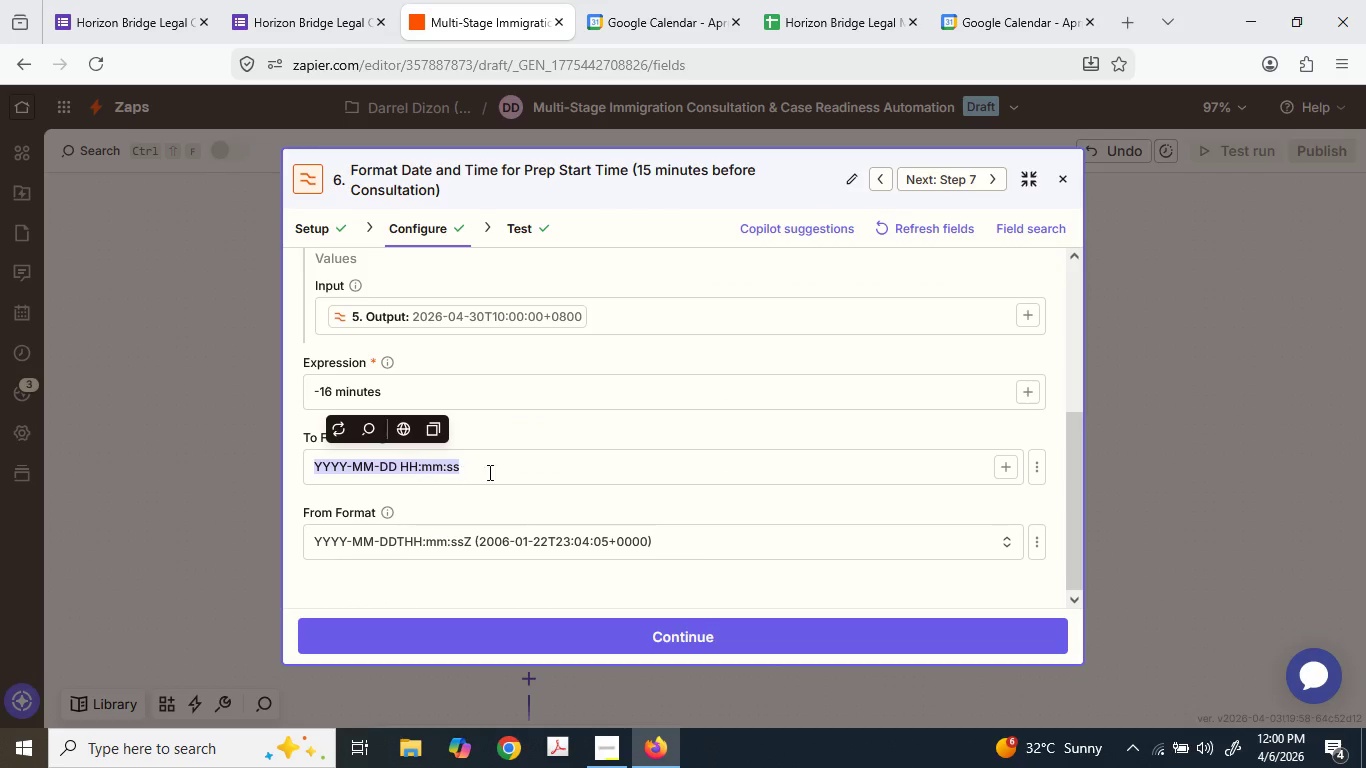 
key(Control+ControlLeft)
 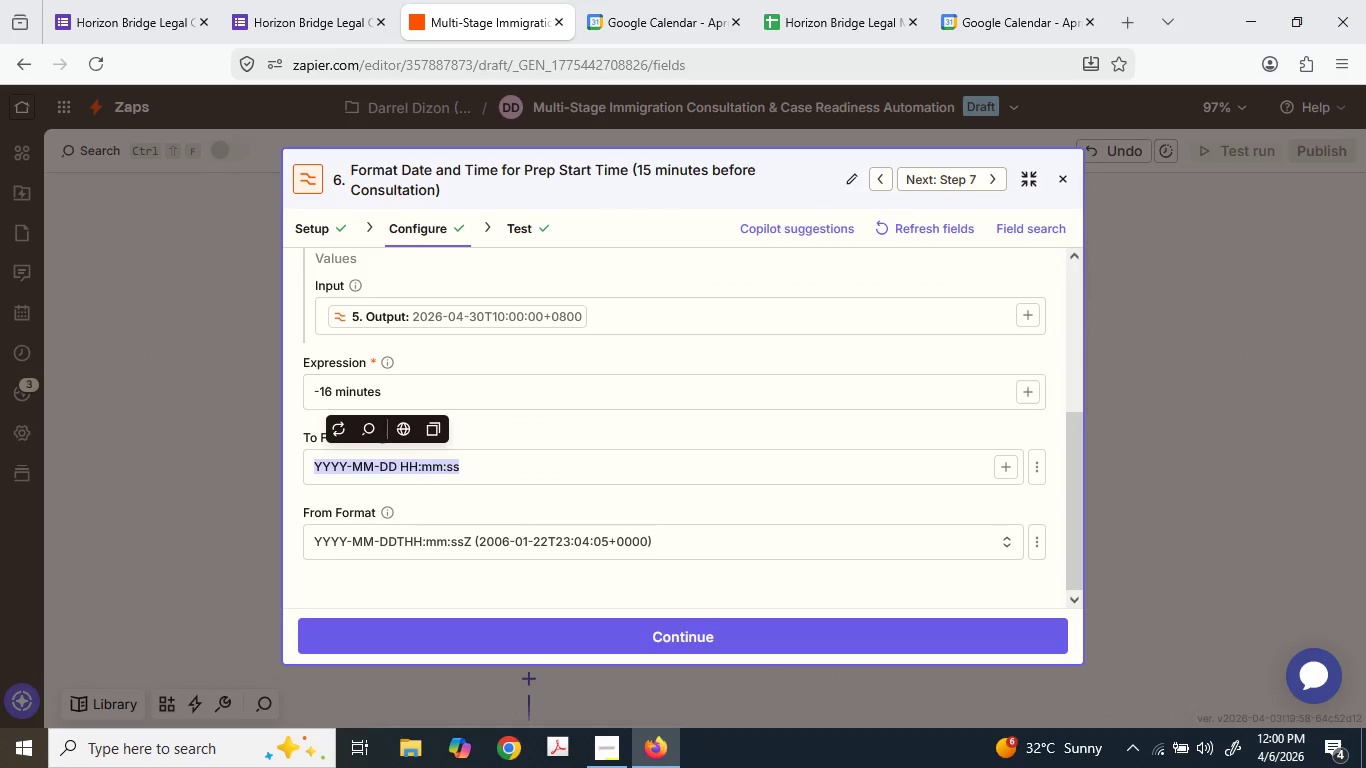 
key(Control+C)
 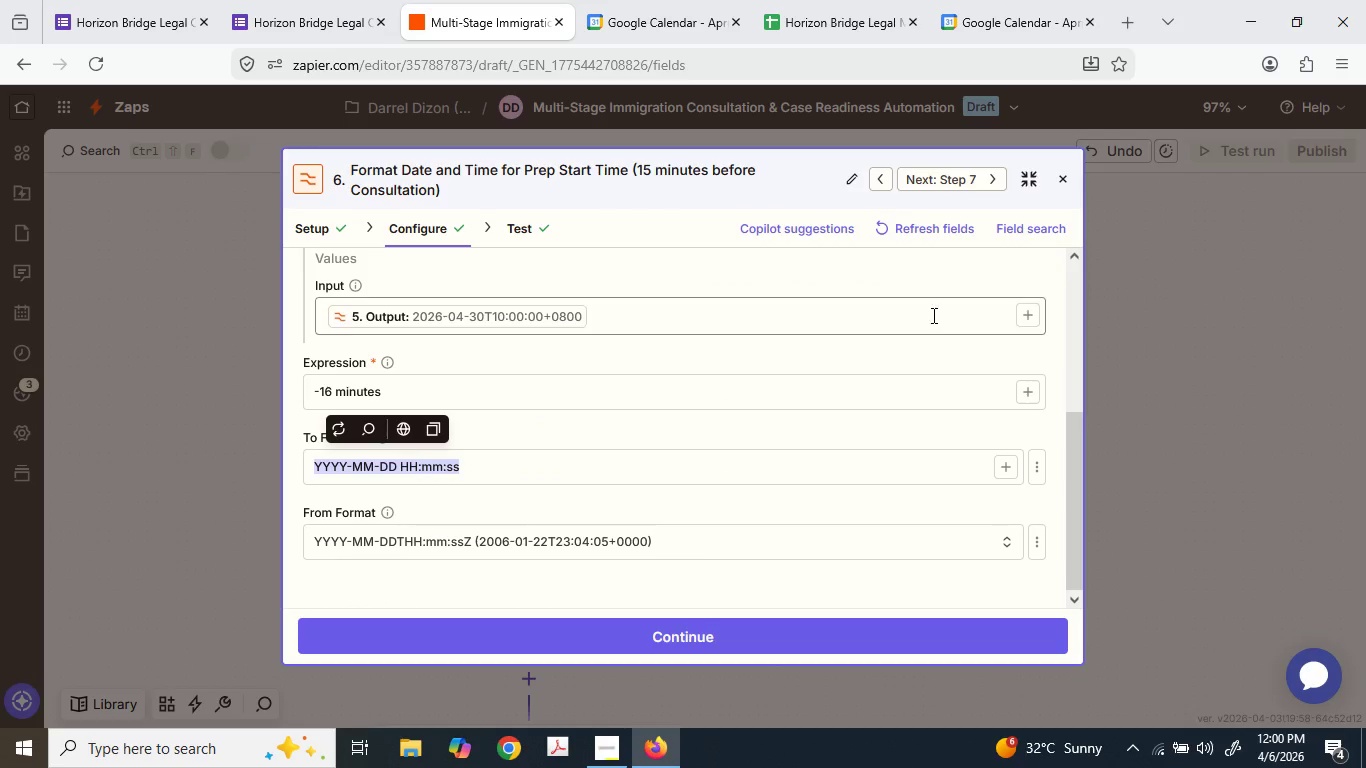 
scroll: coordinate [932, 315], scroll_direction: down, amount: 1.0
 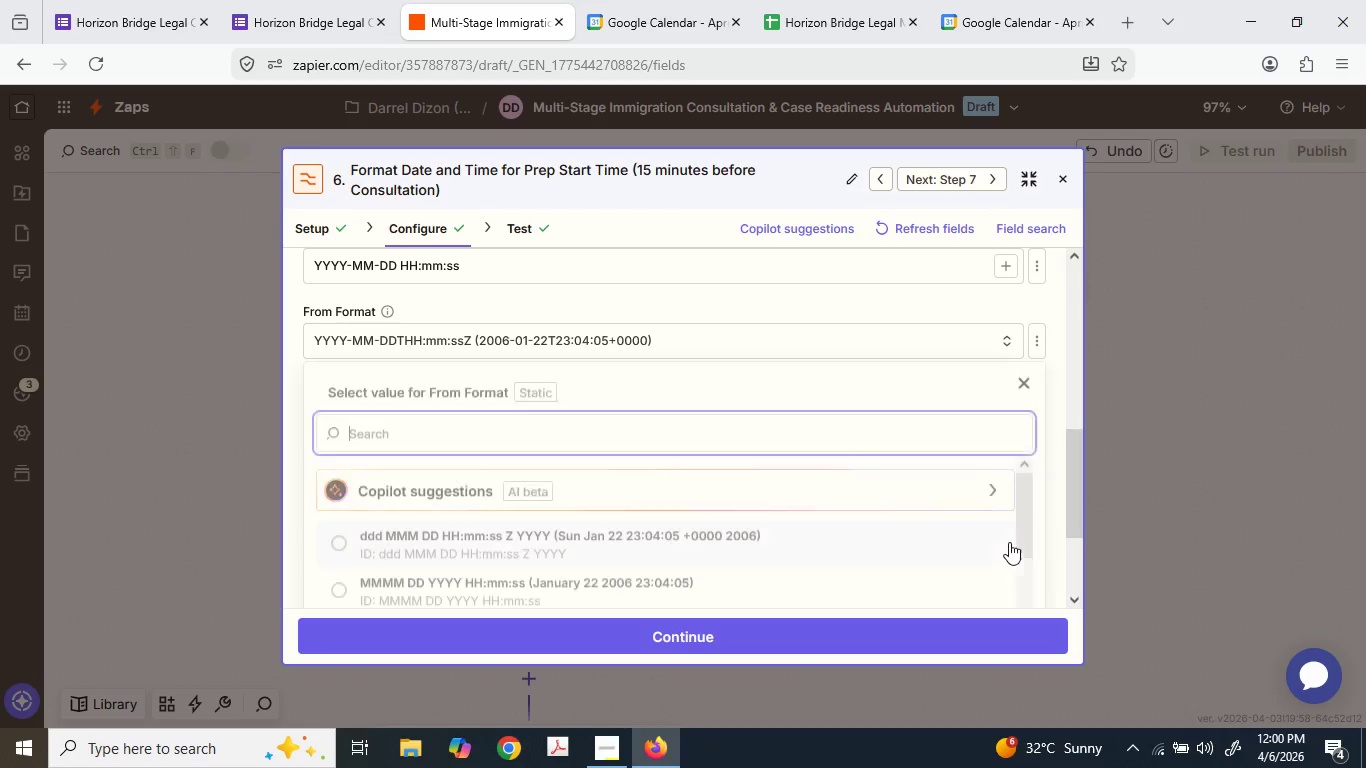 
left_click([1036, 373])
 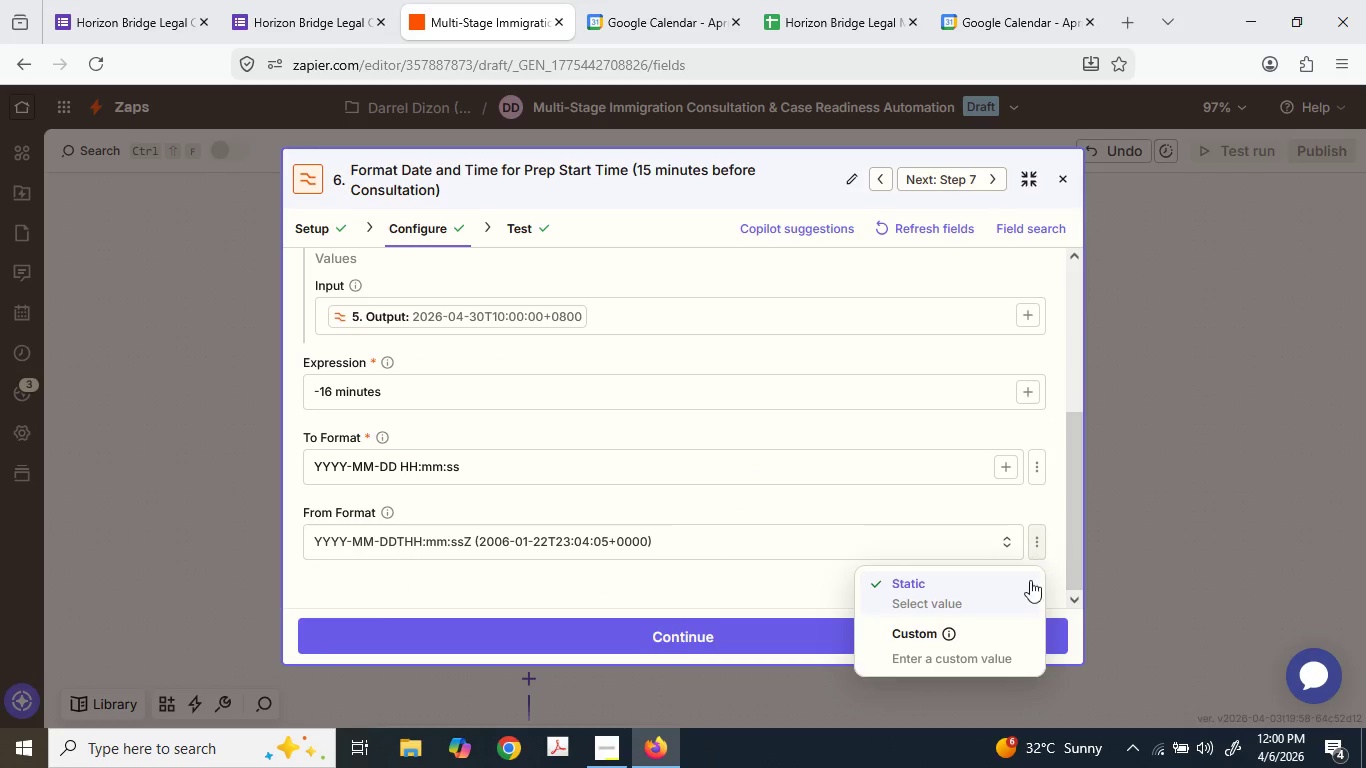 
left_click([981, 657])
 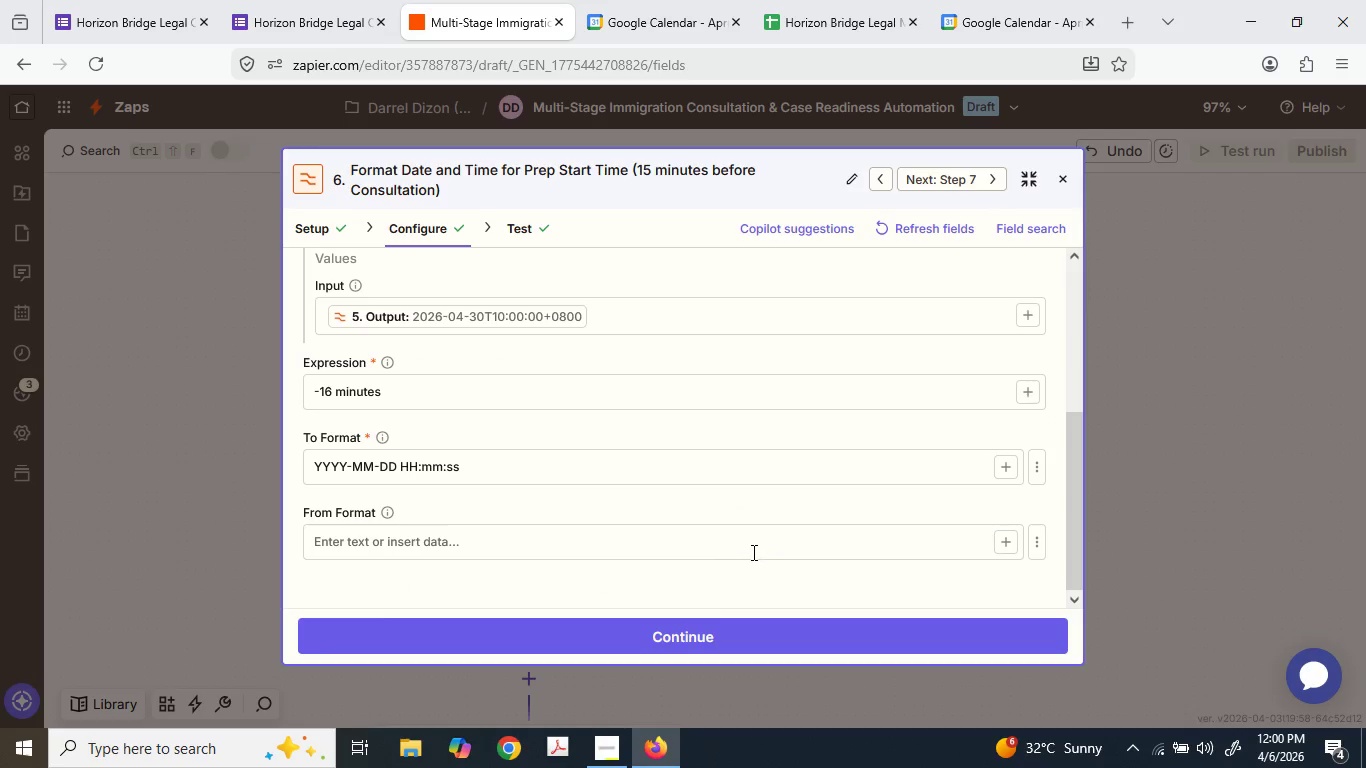 
key(Control+ControlLeft)
 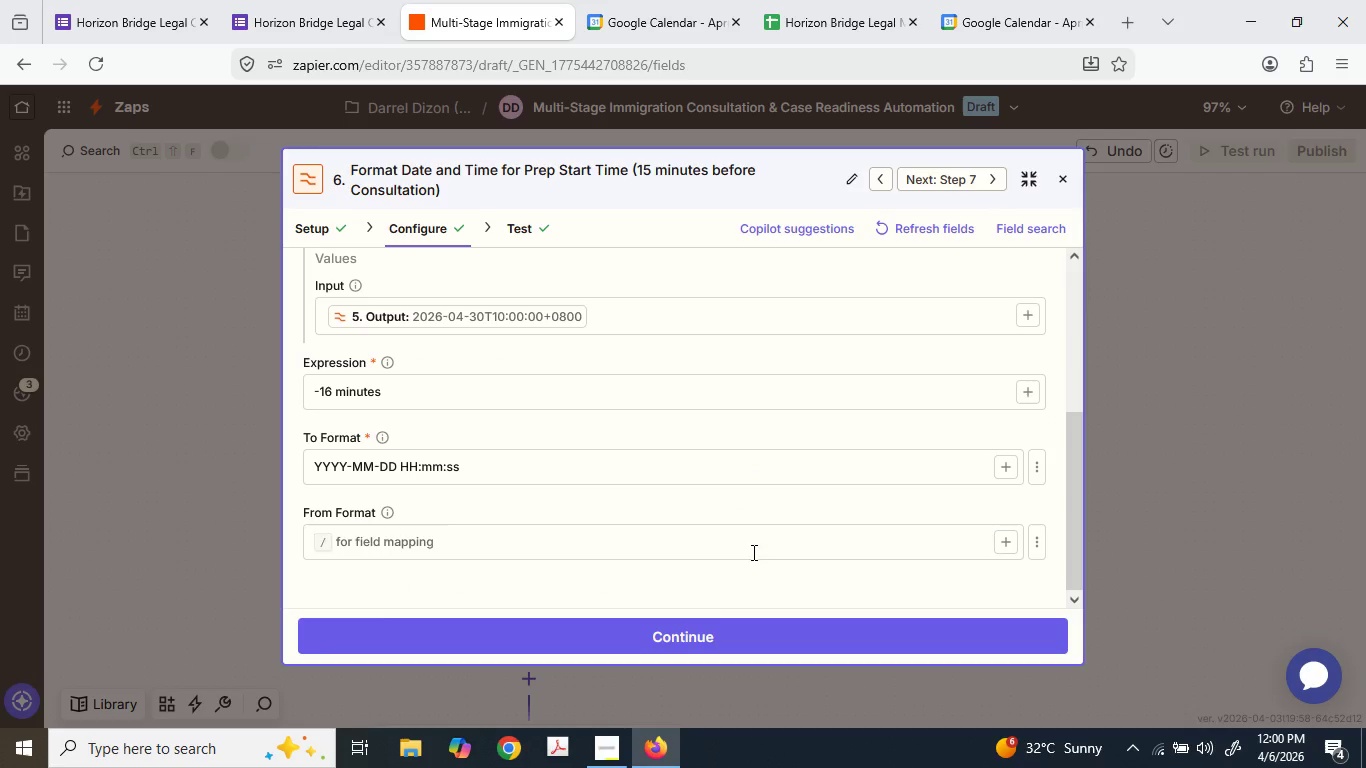 
key(Control+V)
 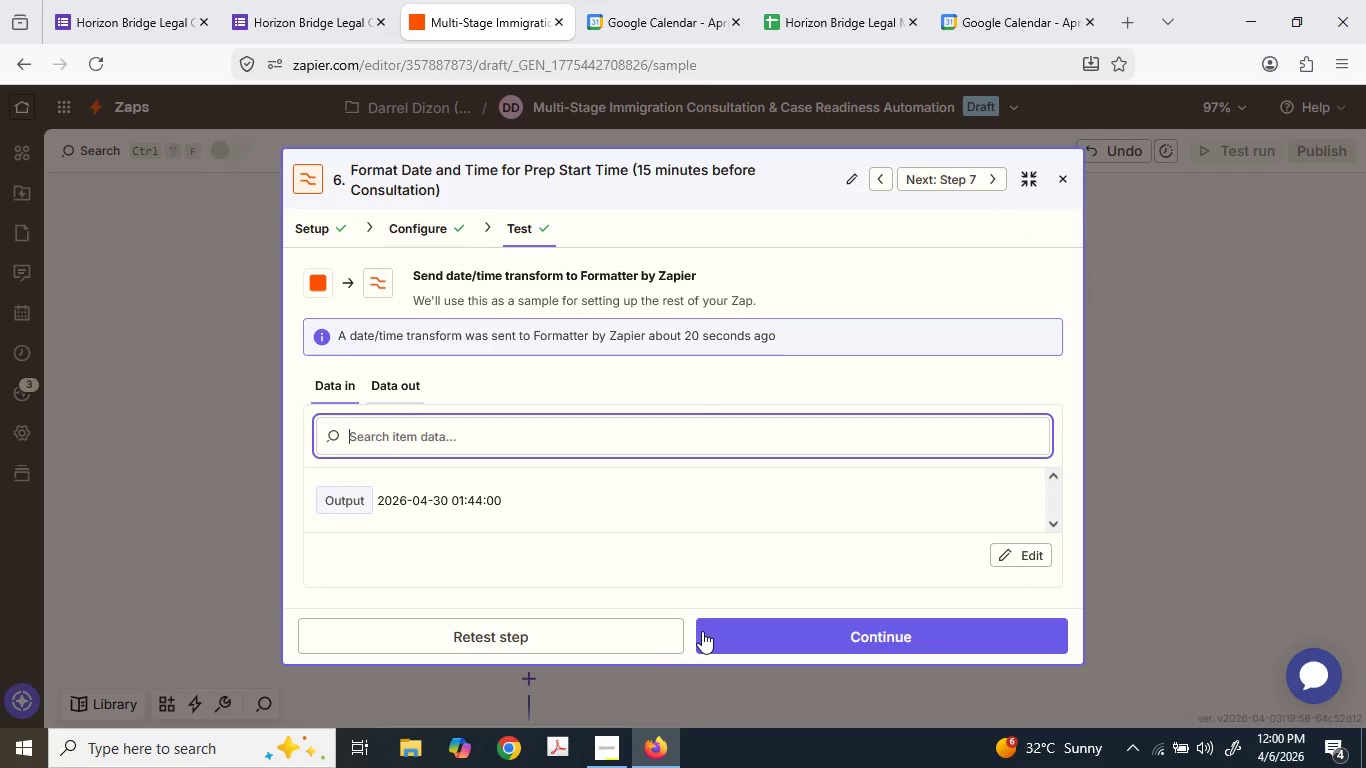 
left_click([613, 635])
 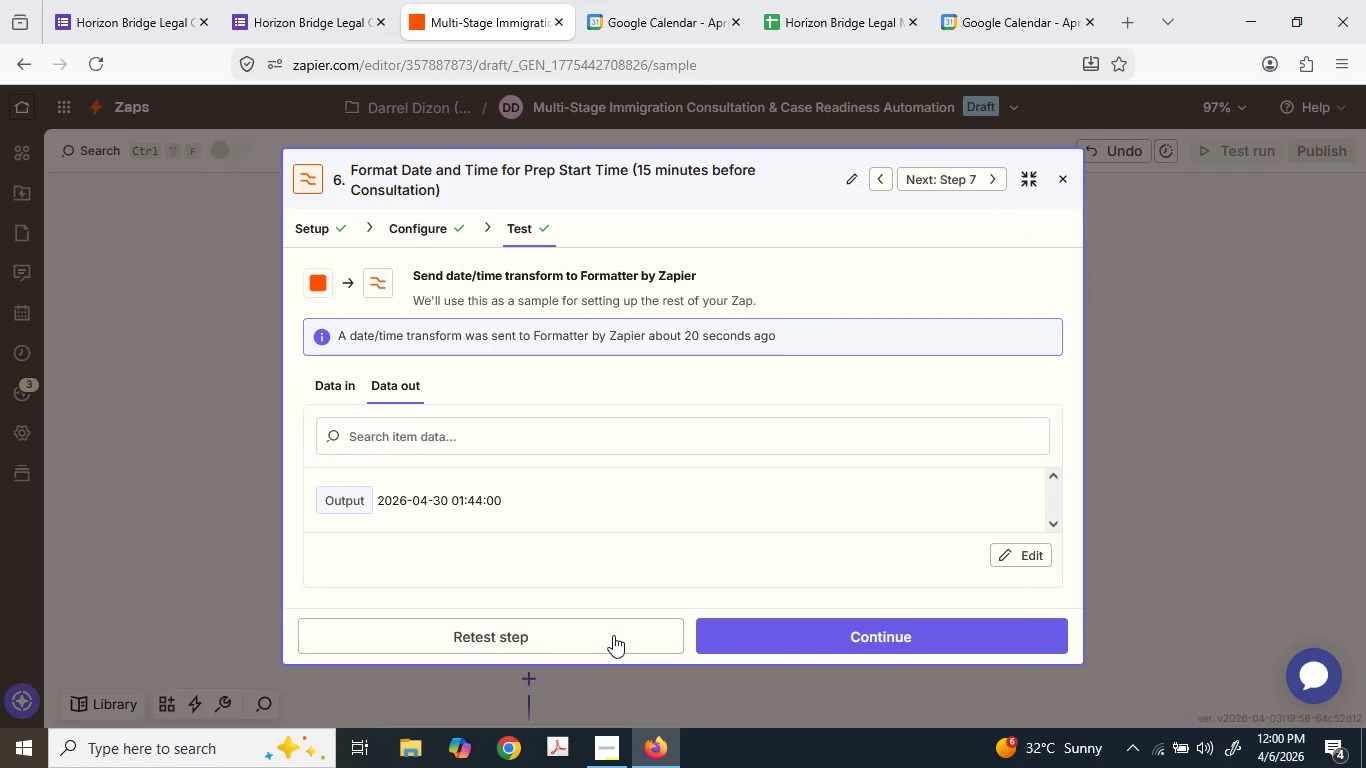 
mouse_move([634, 552])
 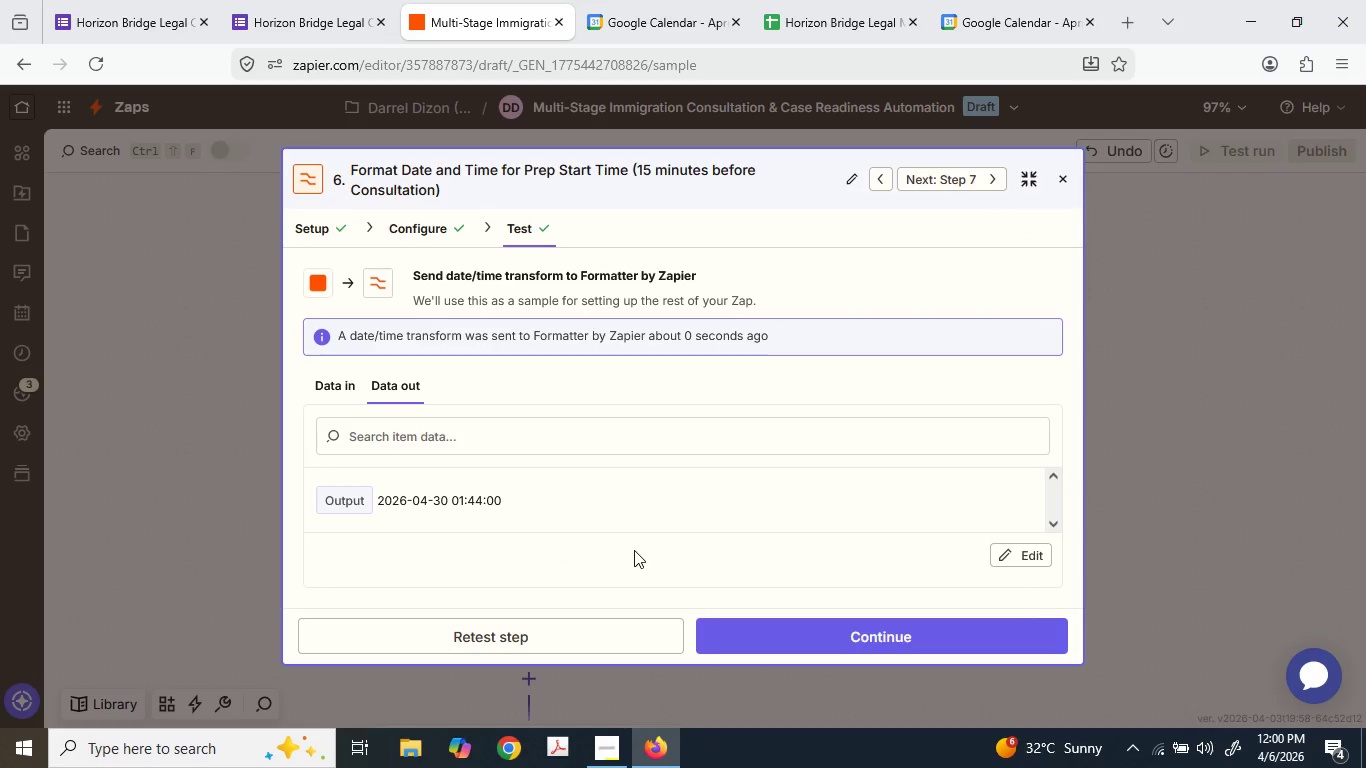 
scroll: coordinate [634, 550], scroll_direction: down, amount: 2.0
 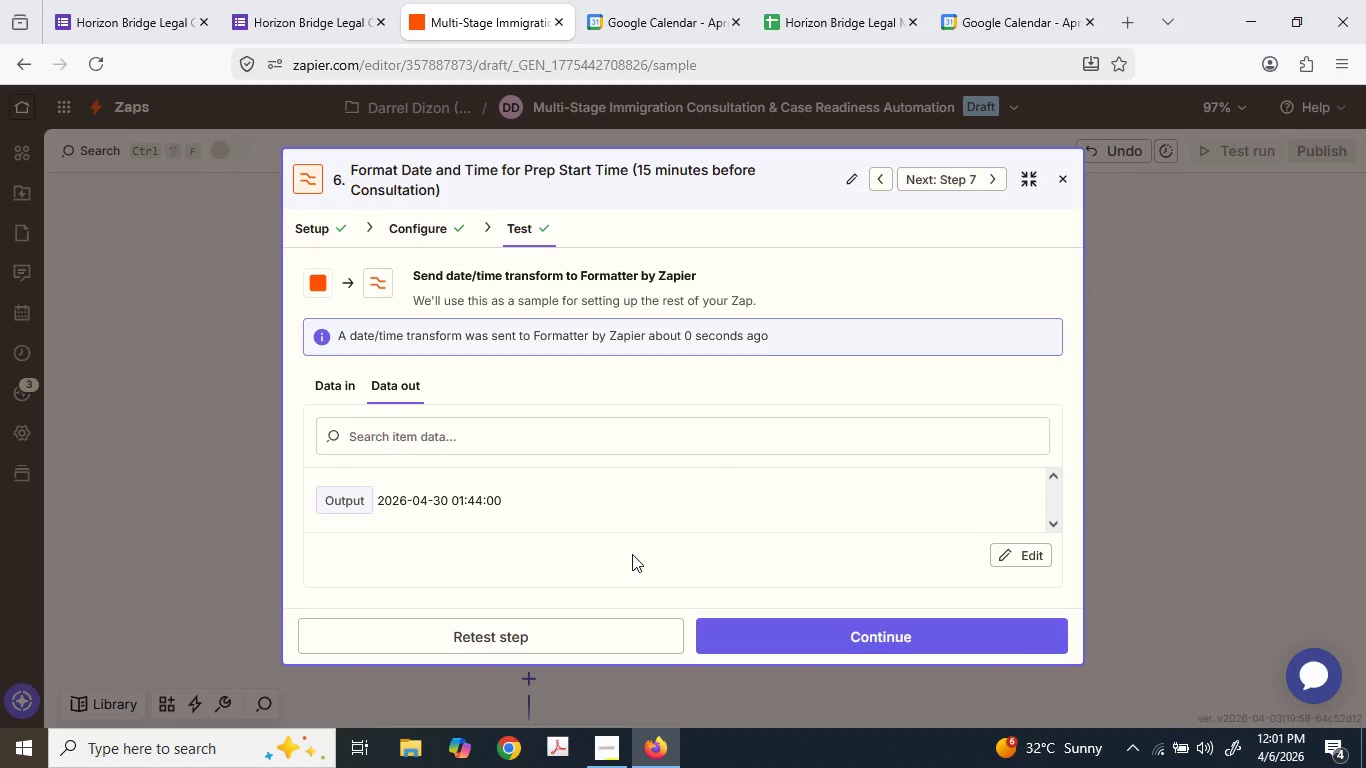 
wait(63.84)
 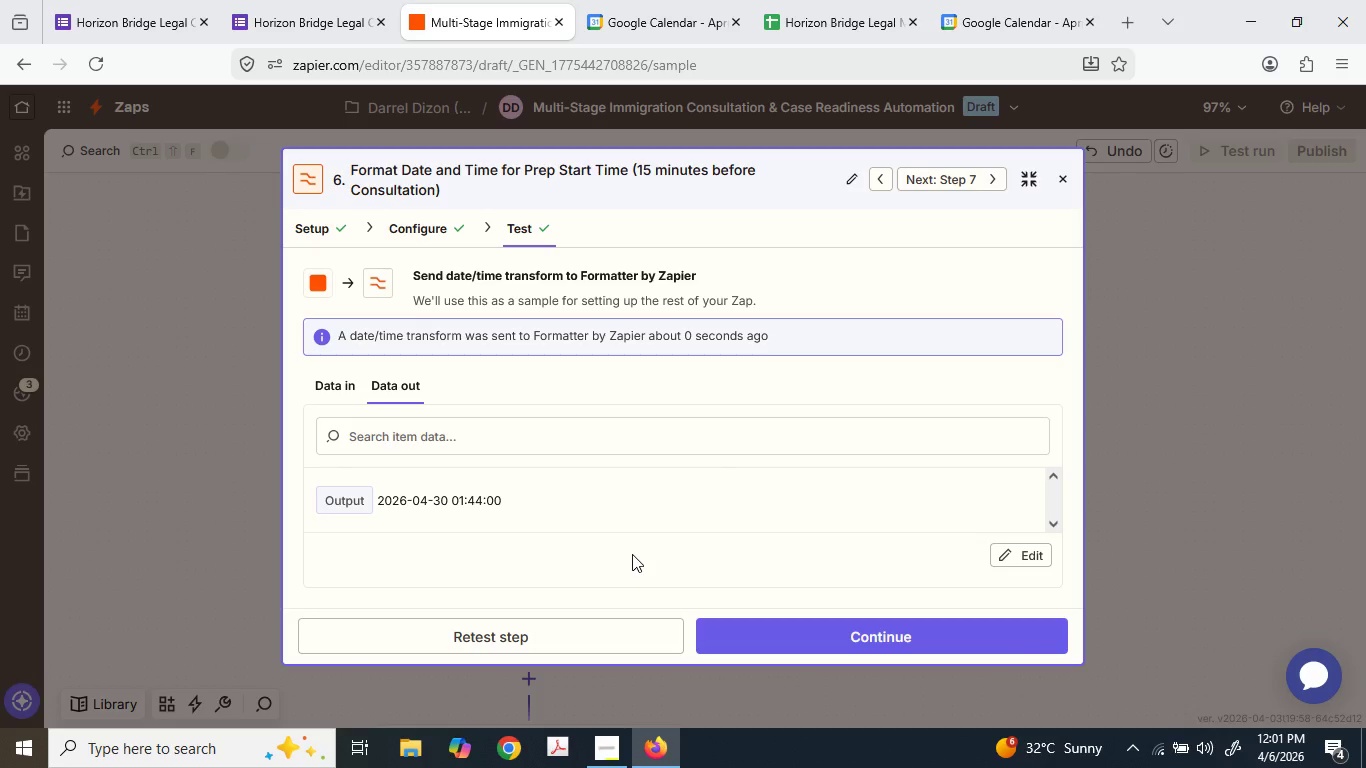 
left_click([421, 237])
 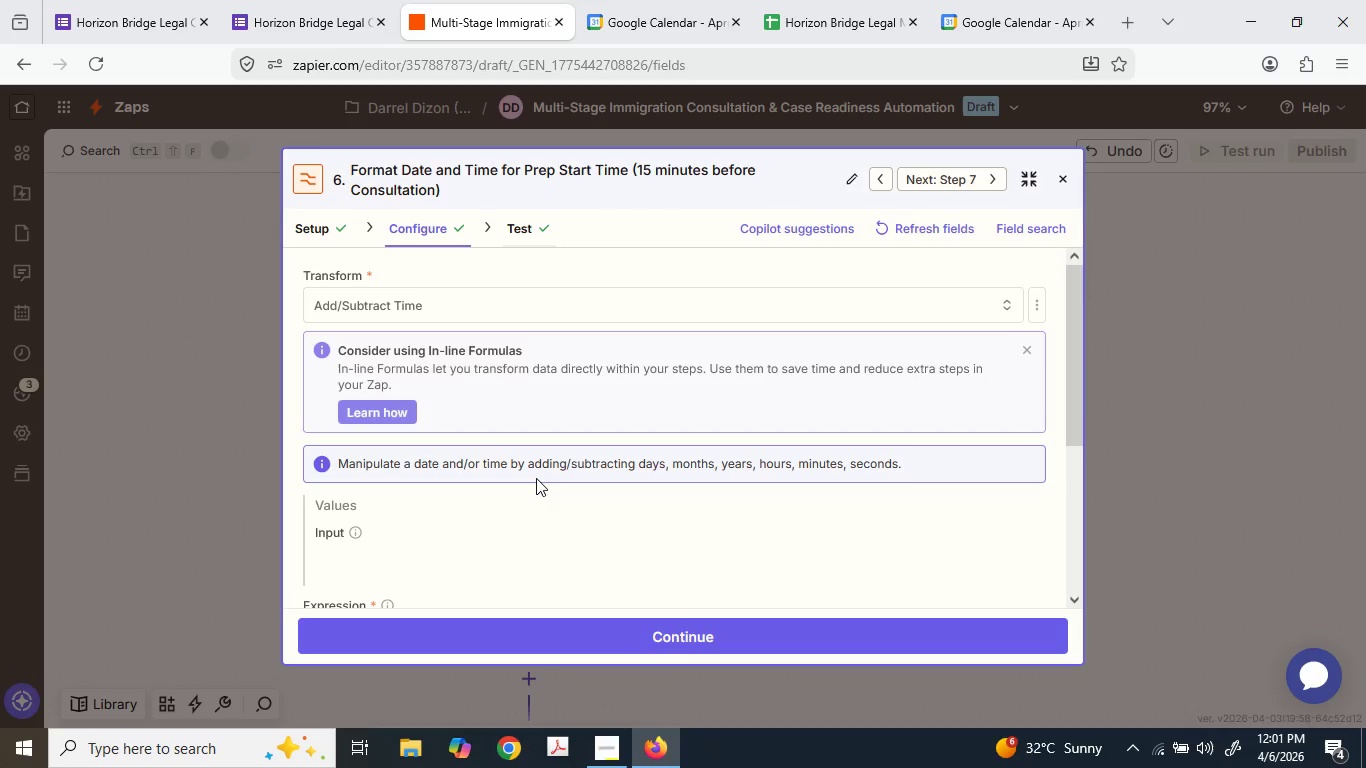 
scroll: coordinate [536, 475], scroll_direction: down, amount: 4.0
 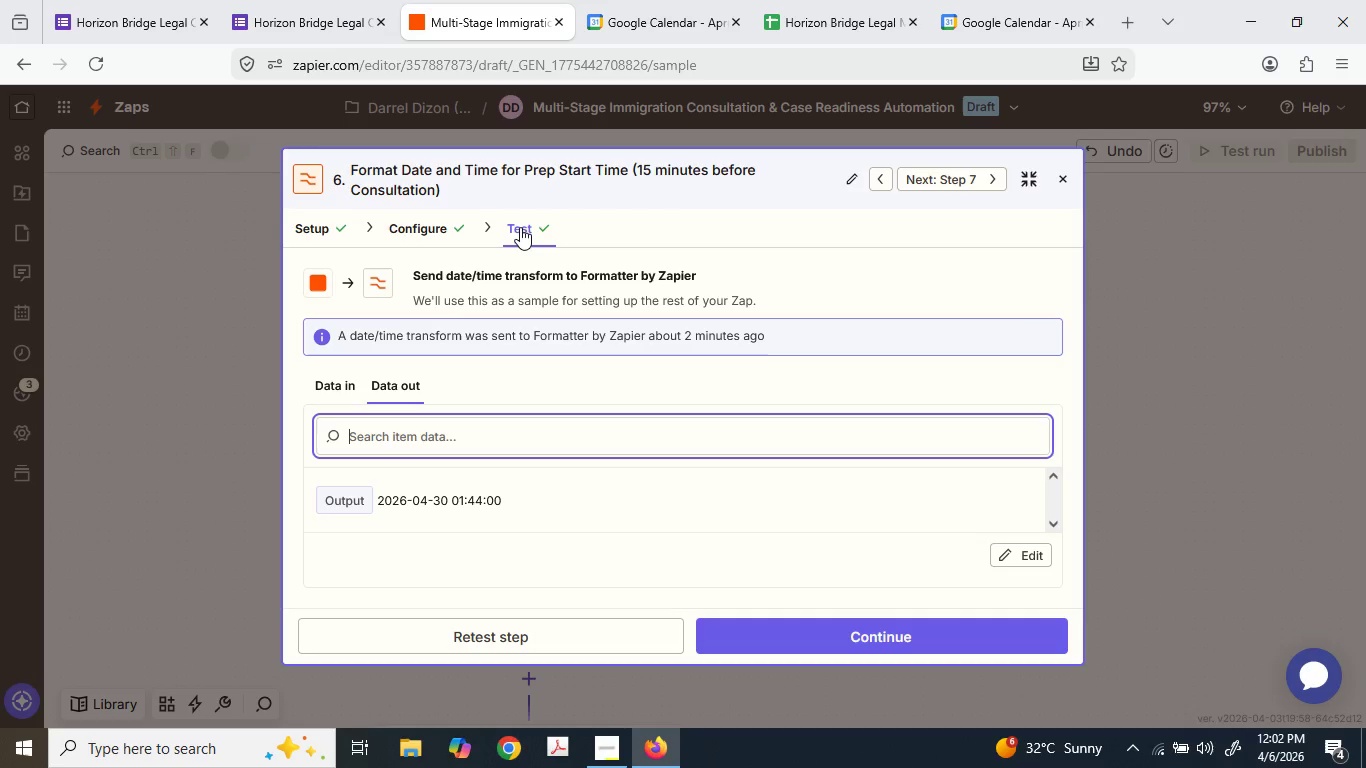 
wait(76.09)
 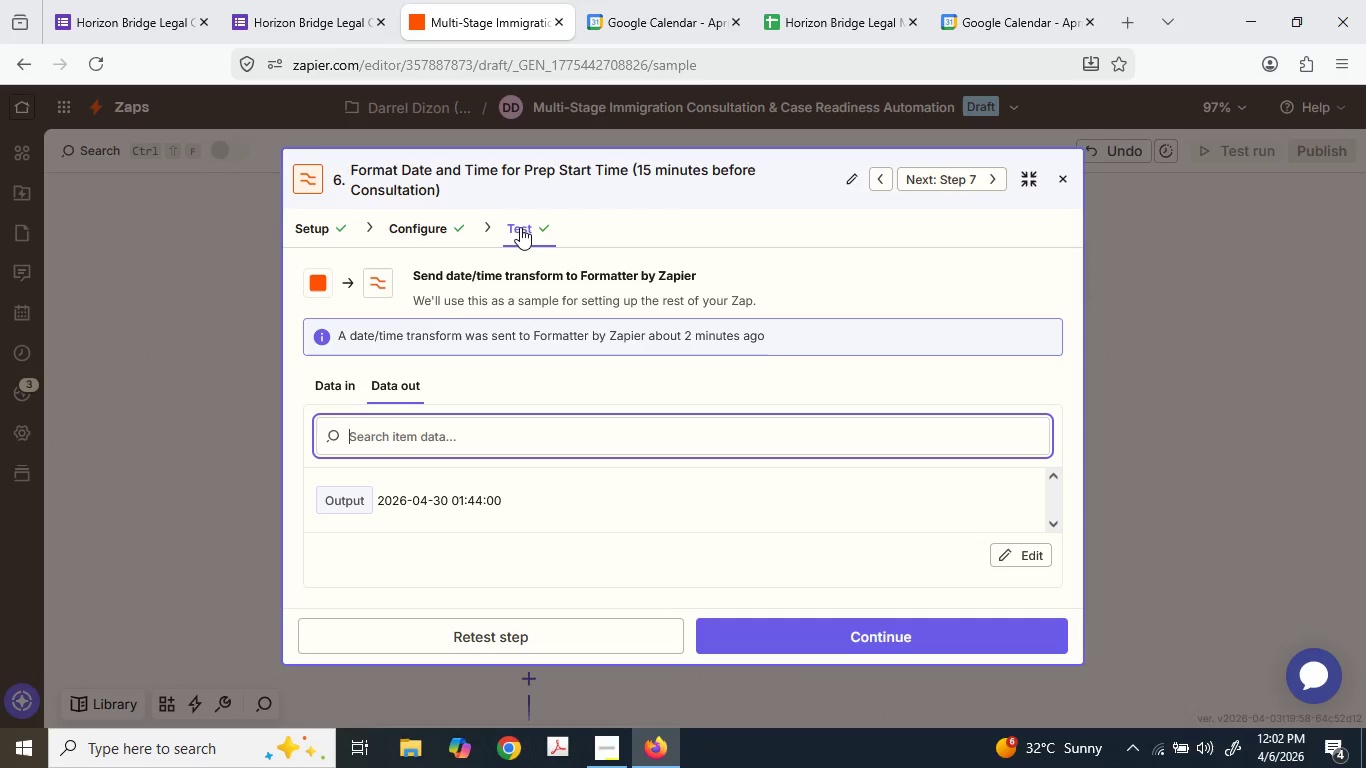 
left_click([413, 224])
 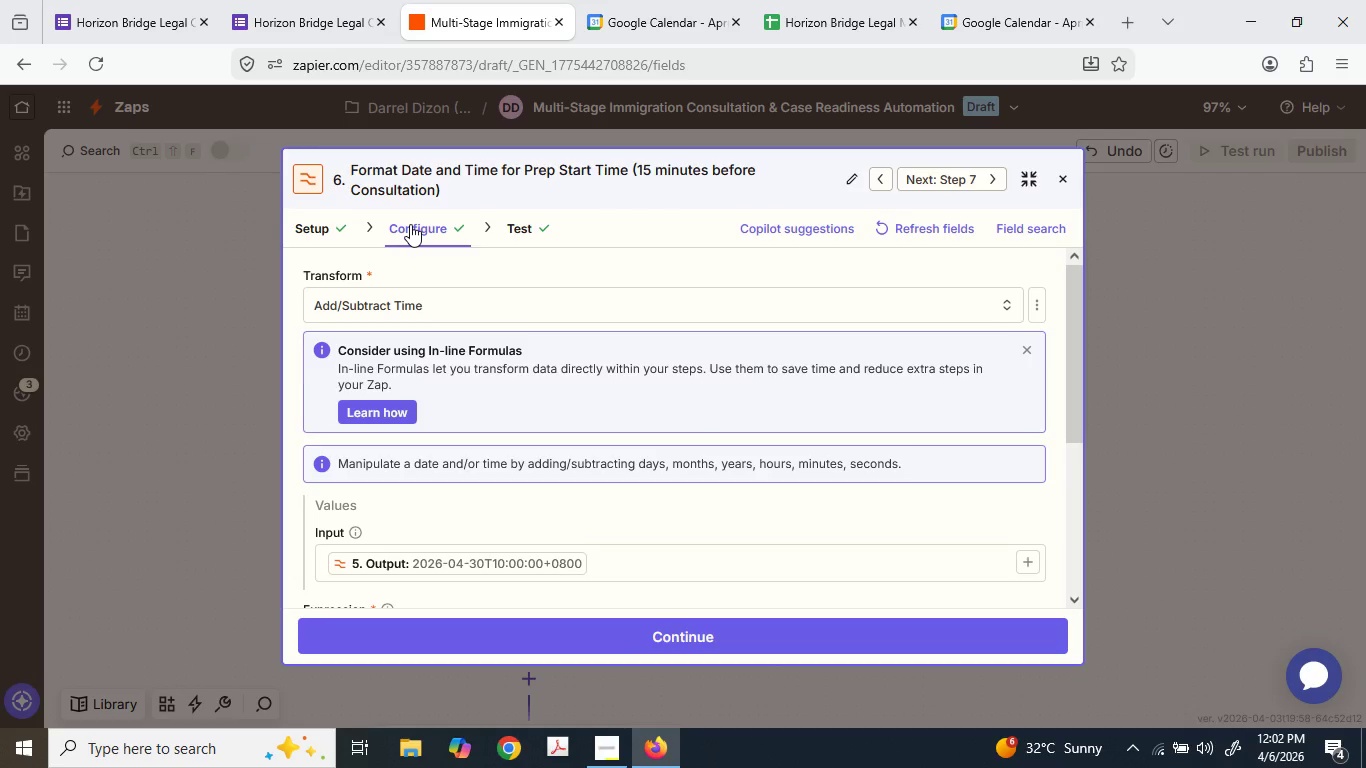 
scroll: coordinate [625, 425], scroll_direction: down, amount: 2.0
 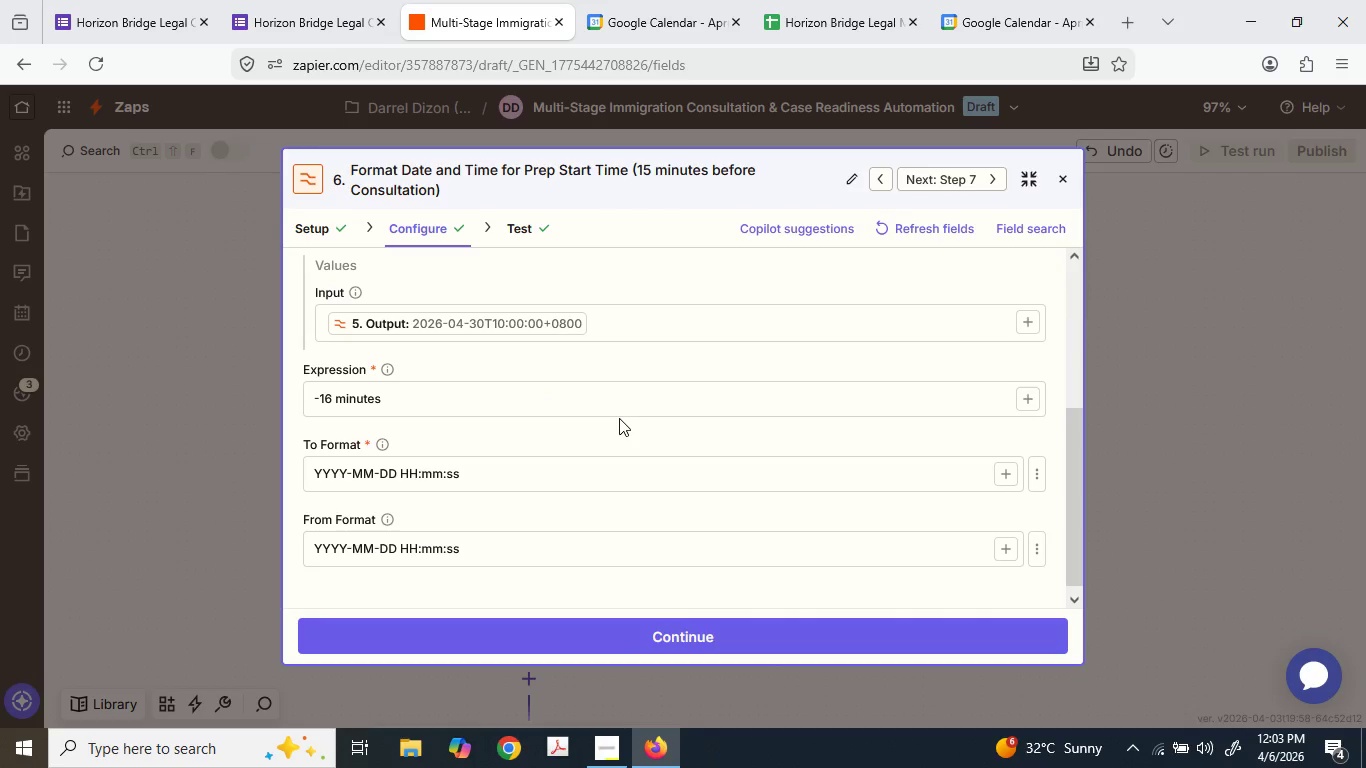 
wait(5.12)
 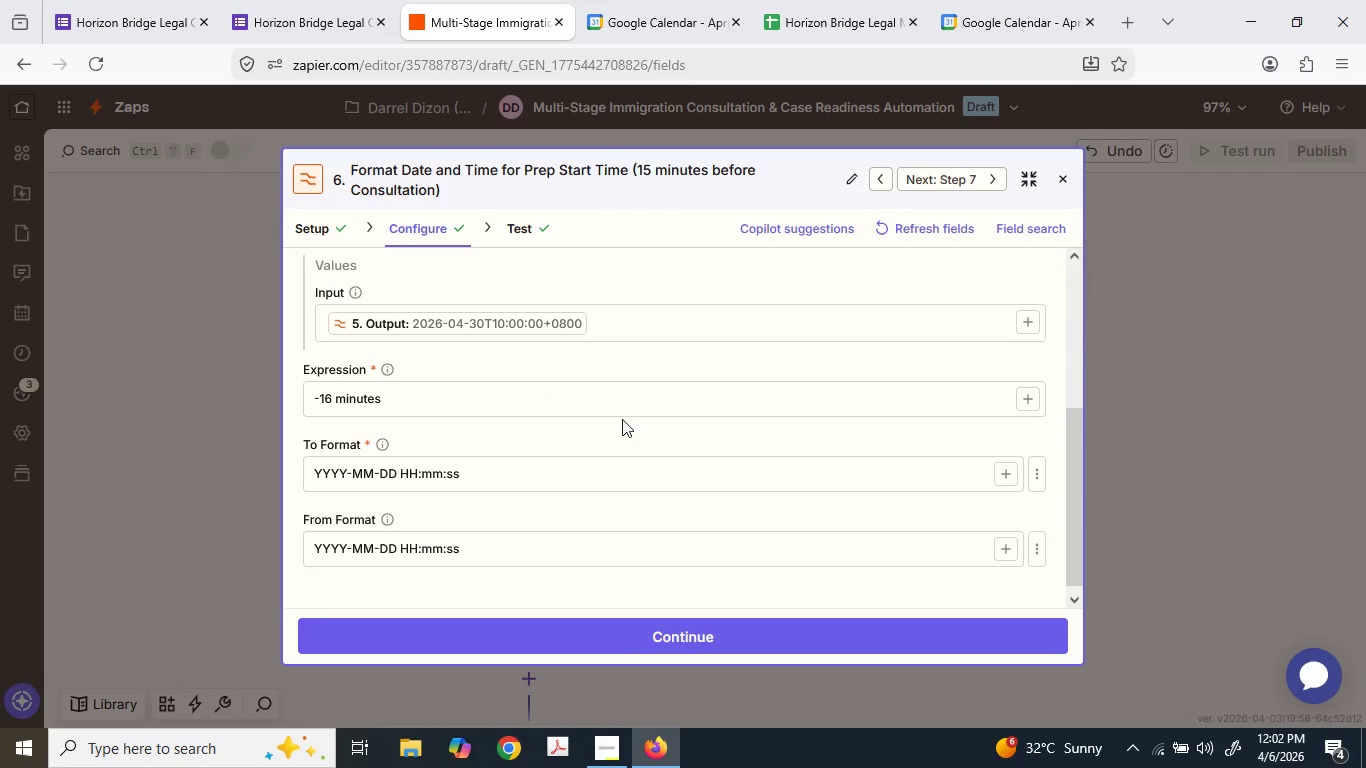 
left_click([670, 319])
 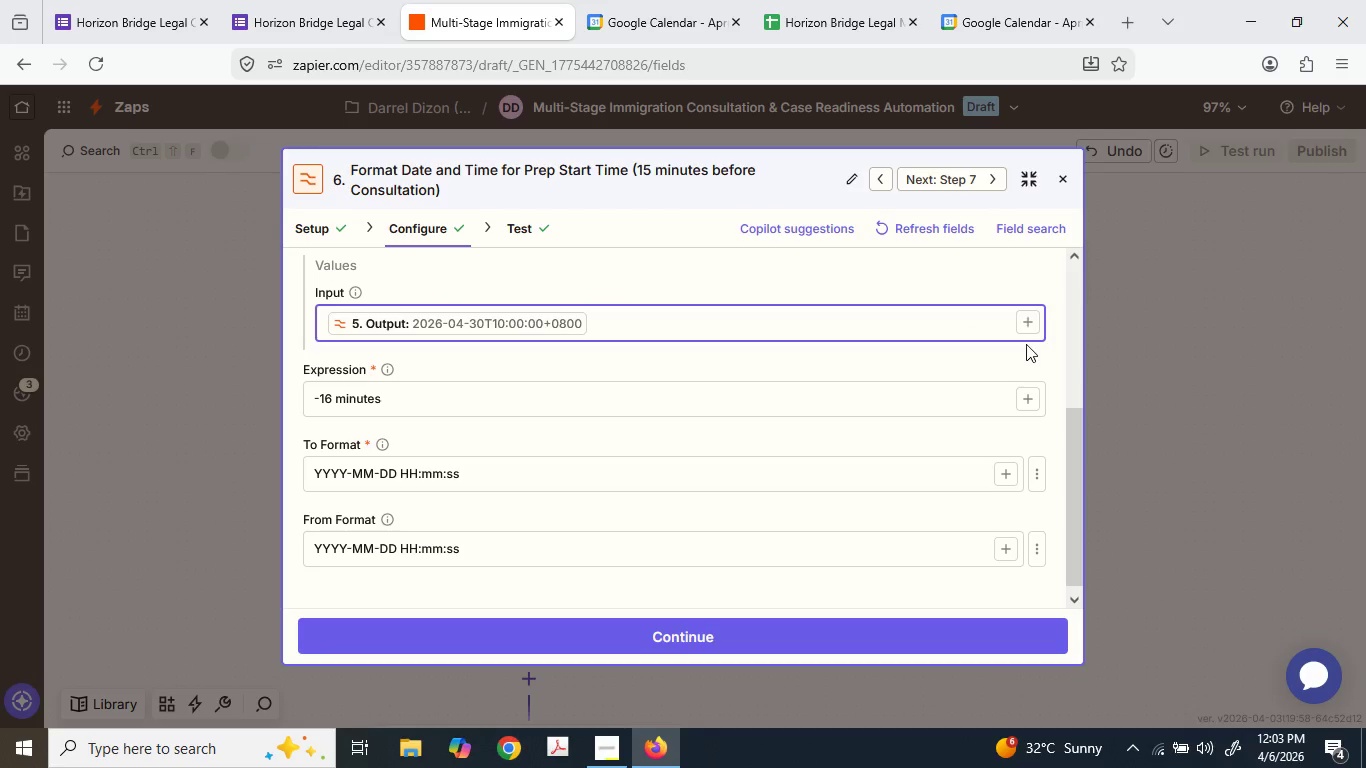 
left_click([1028, 315])
 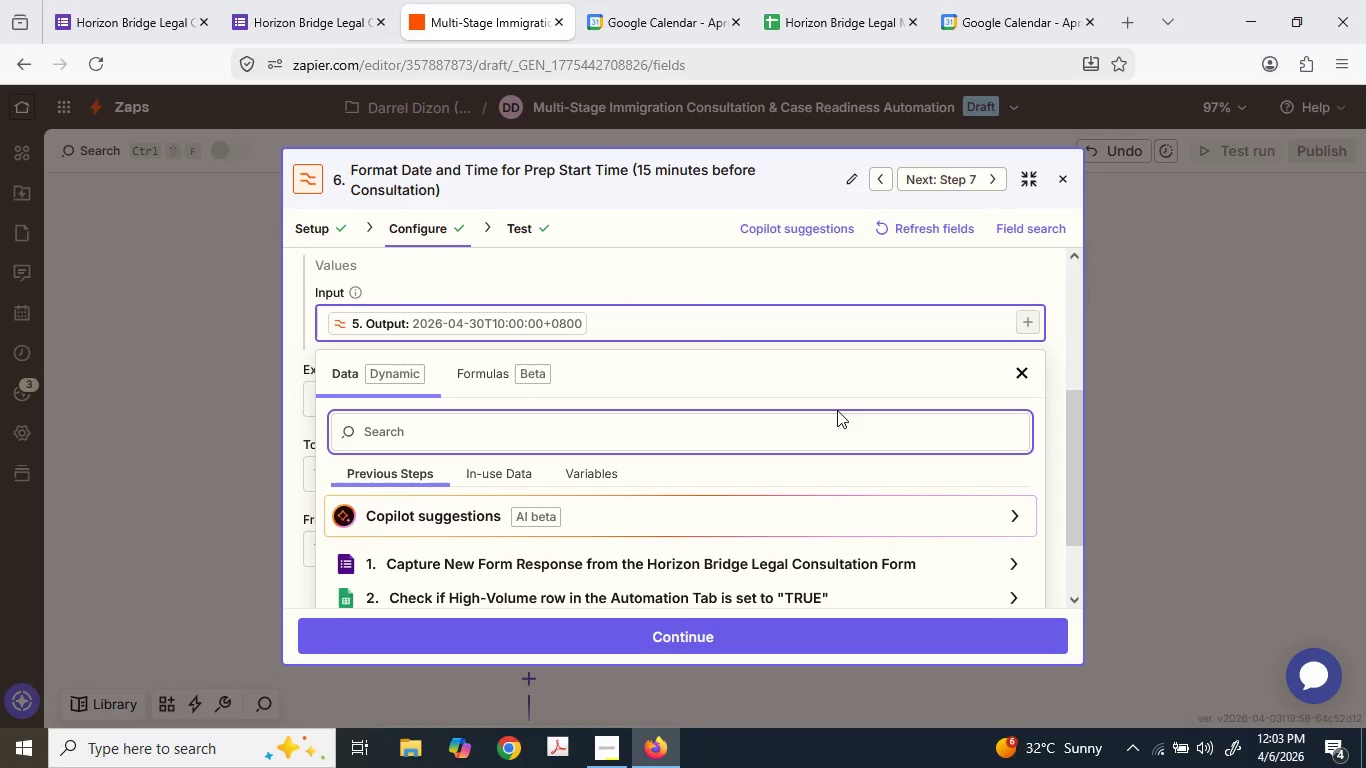 
scroll: coordinate [762, 424], scroll_direction: down, amount: 12.0
 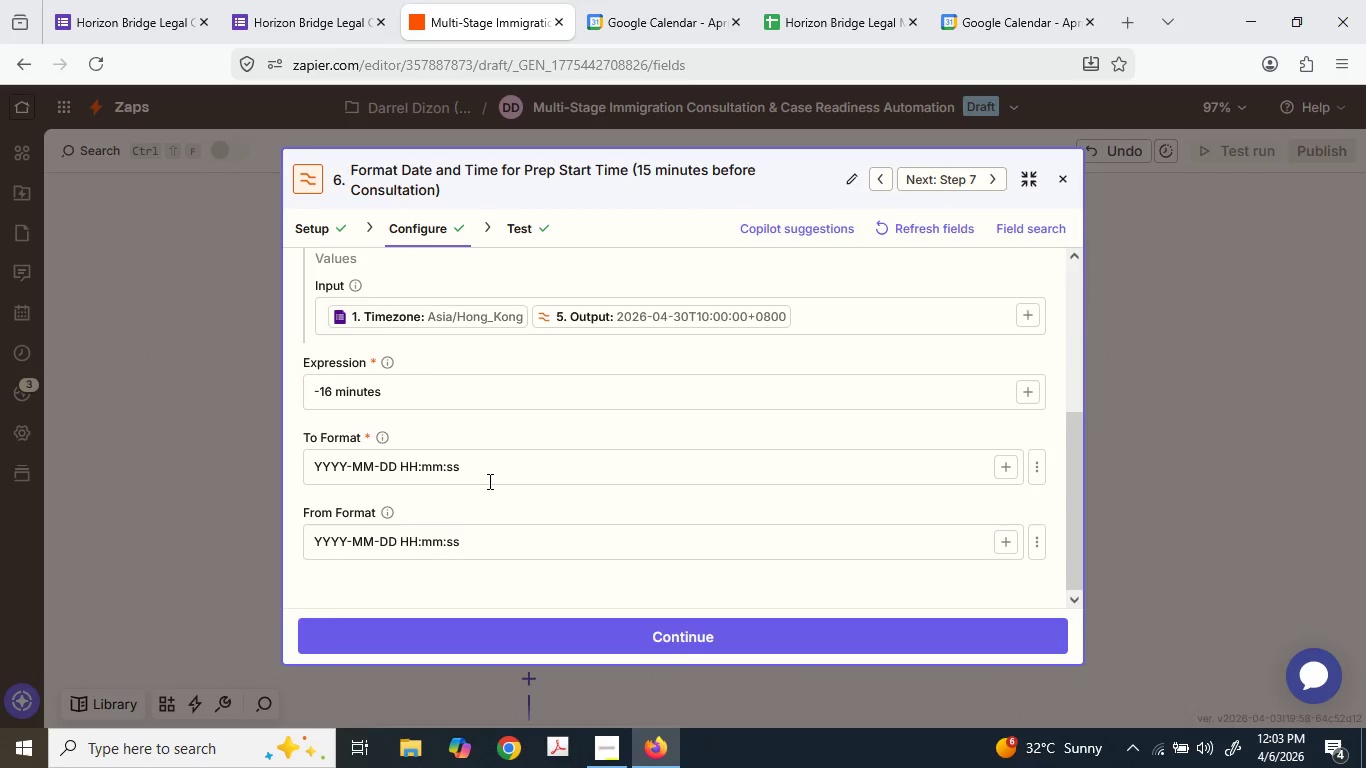 
wait(5.96)
 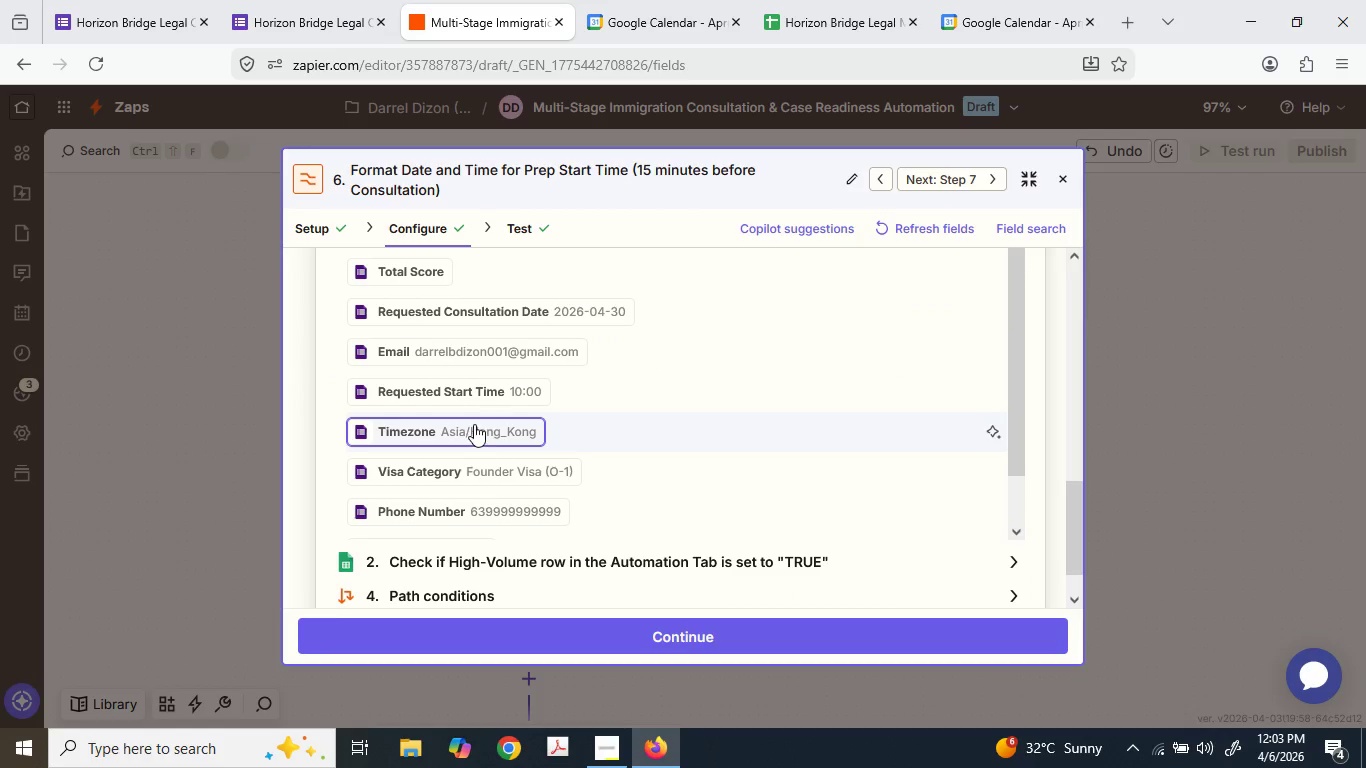 
left_click([1004, 468])
 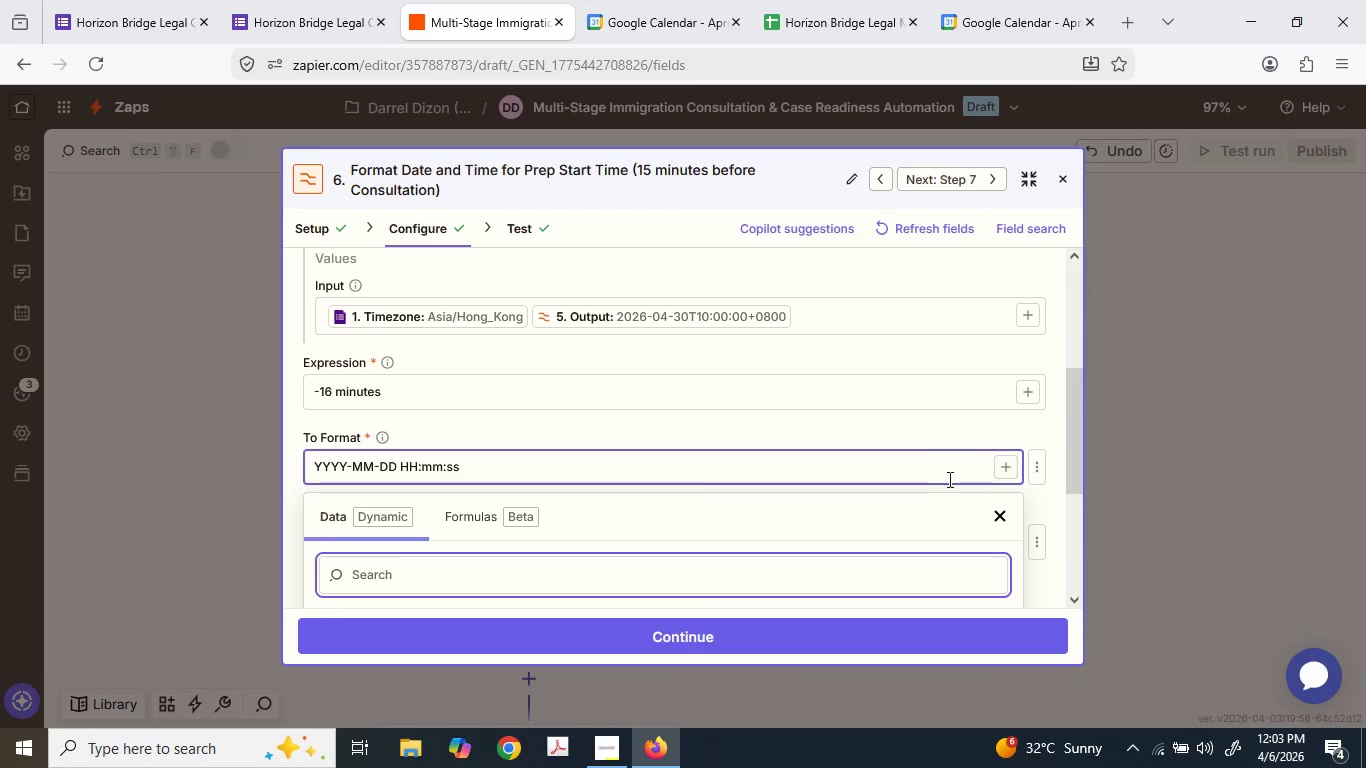 
scroll: coordinate [907, 409], scroll_direction: down, amount: 3.0
 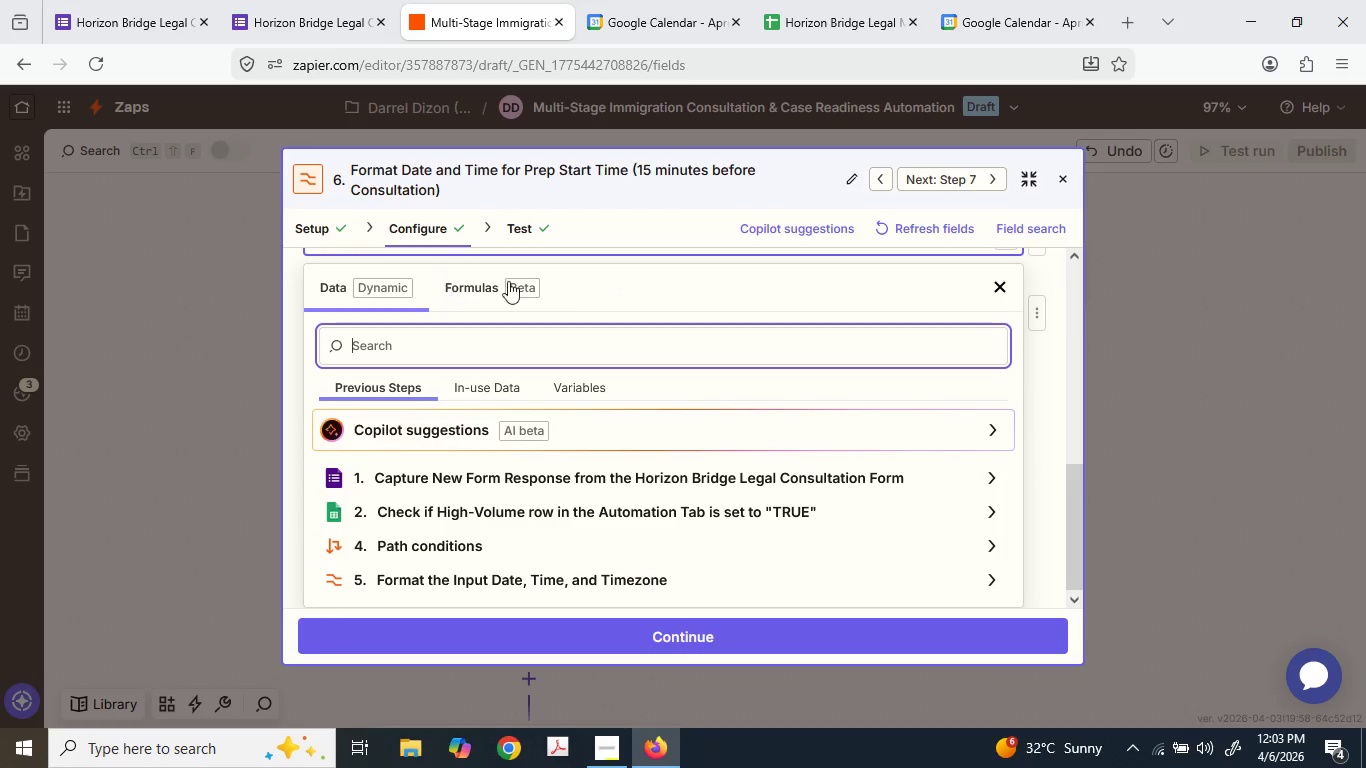 
left_click([1002, 284])
 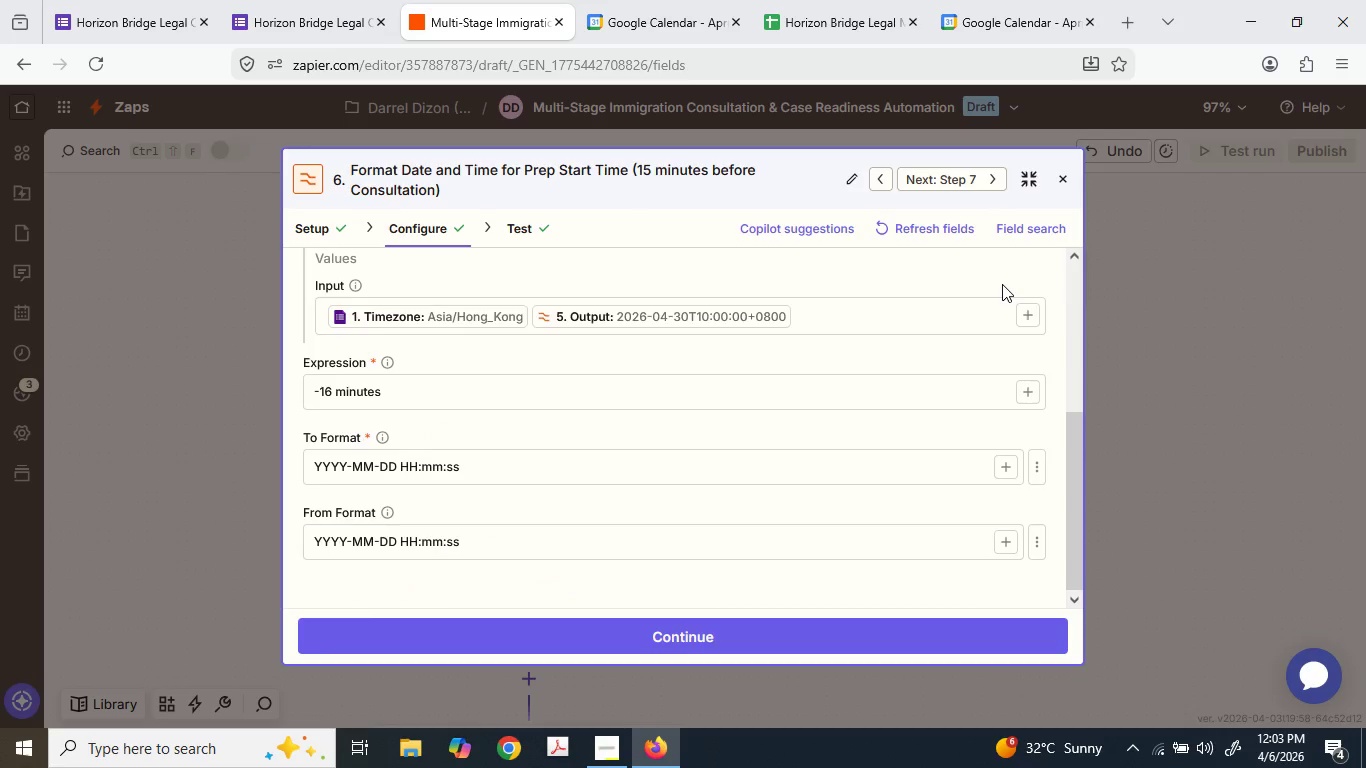 
scroll: coordinate [1002, 284], scroll_direction: up, amount: 1.0
 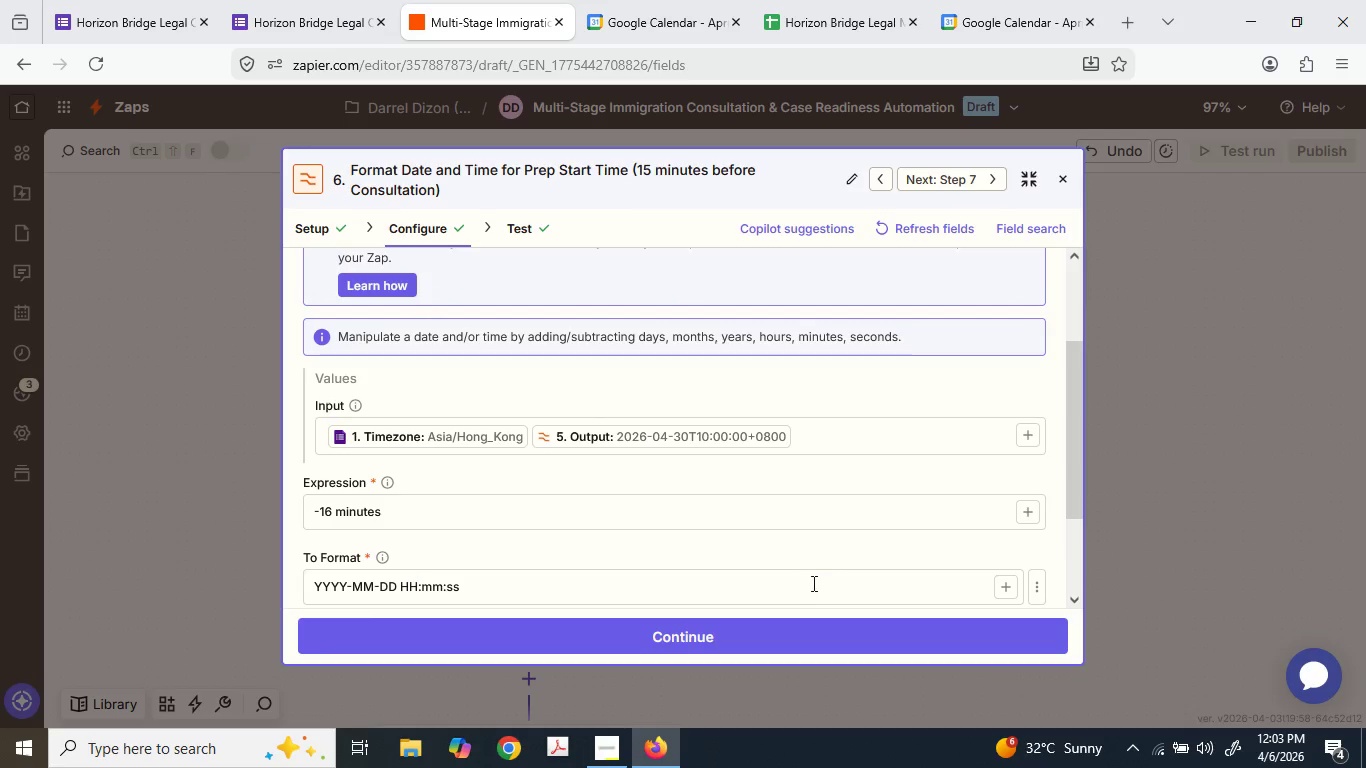 
double_click([811, 581])
 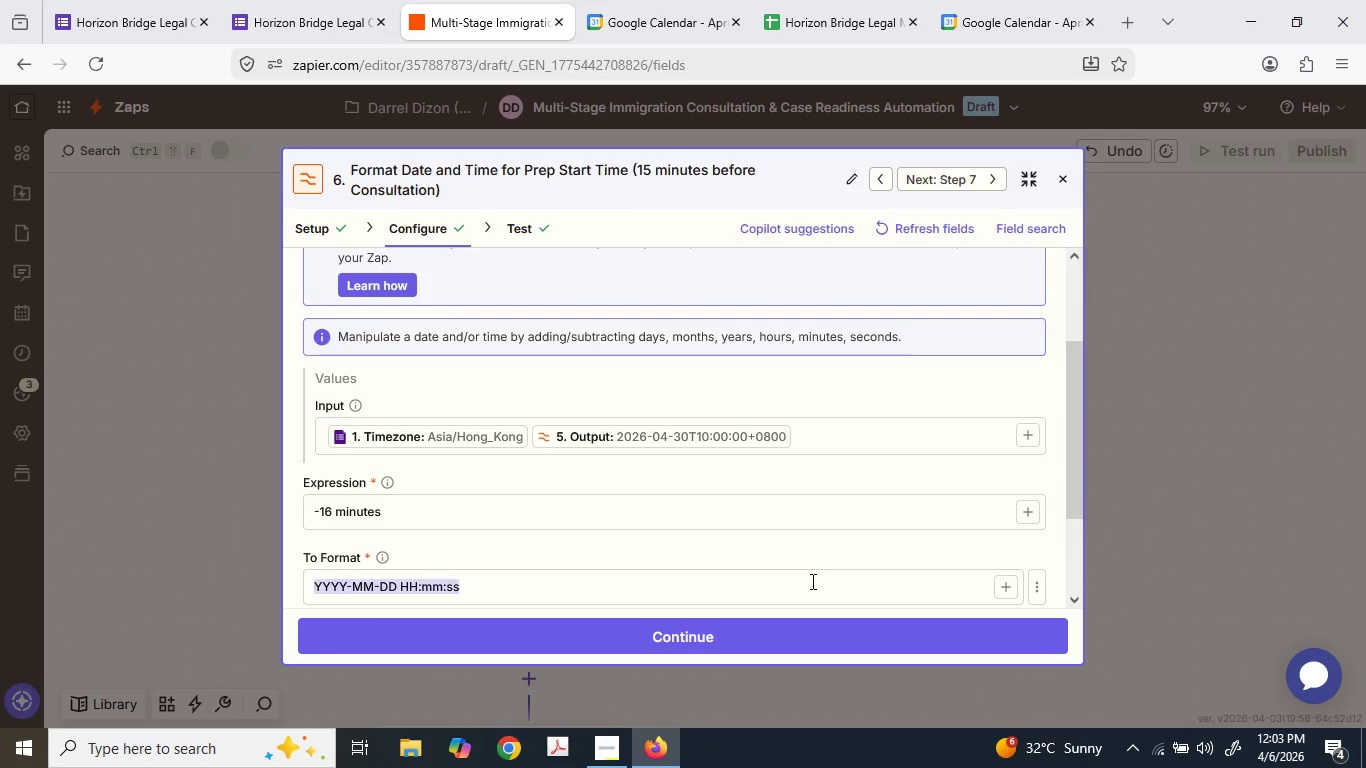 
triple_click([811, 581])
 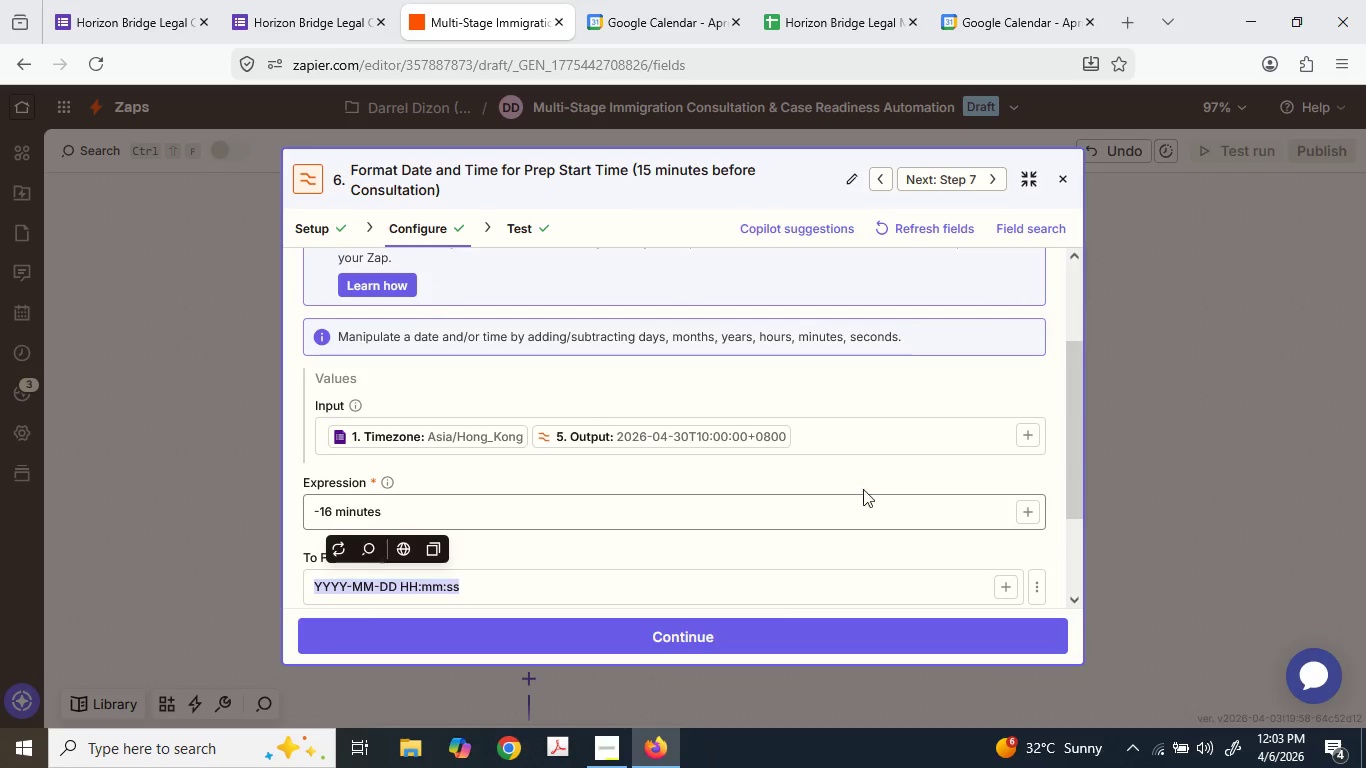 
key(Backspace)
 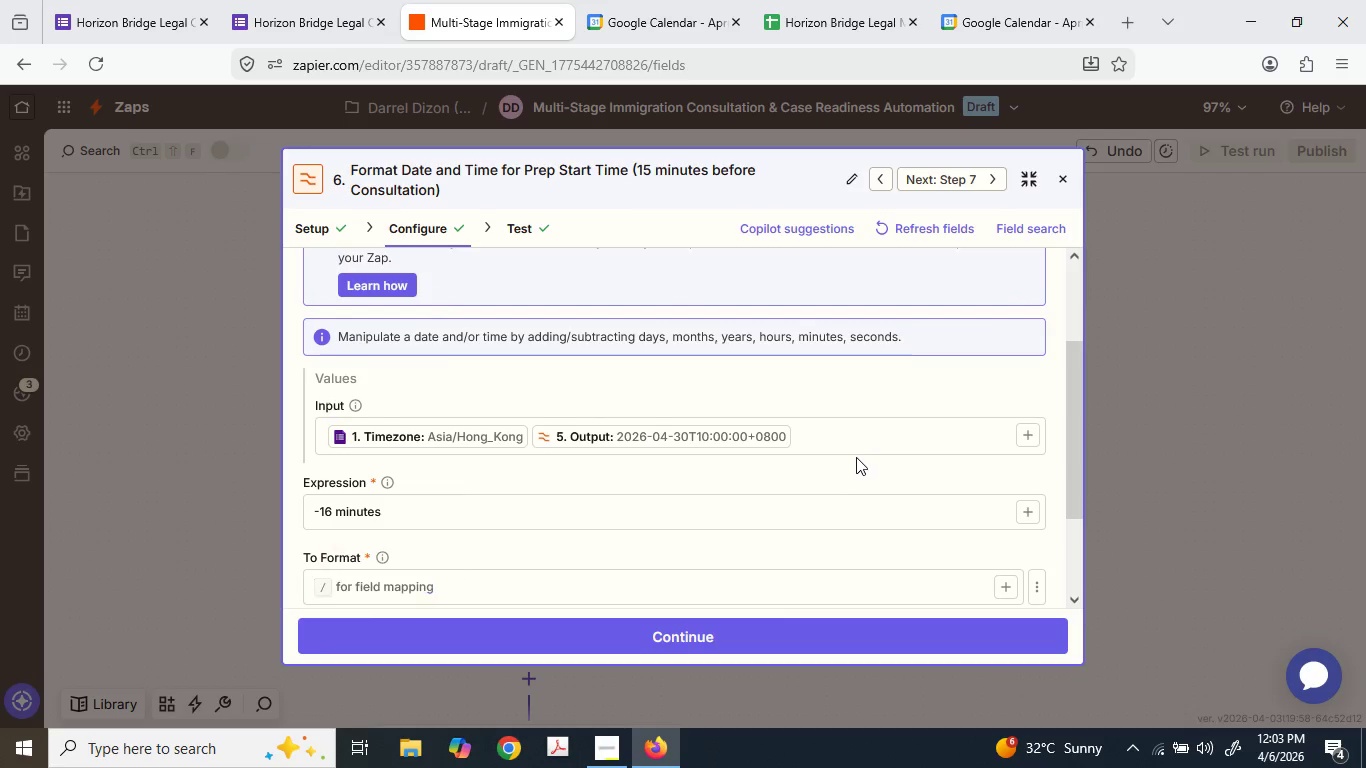 
scroll: coordinate [856, 456], scroll_direction: down, amount: 1.0
 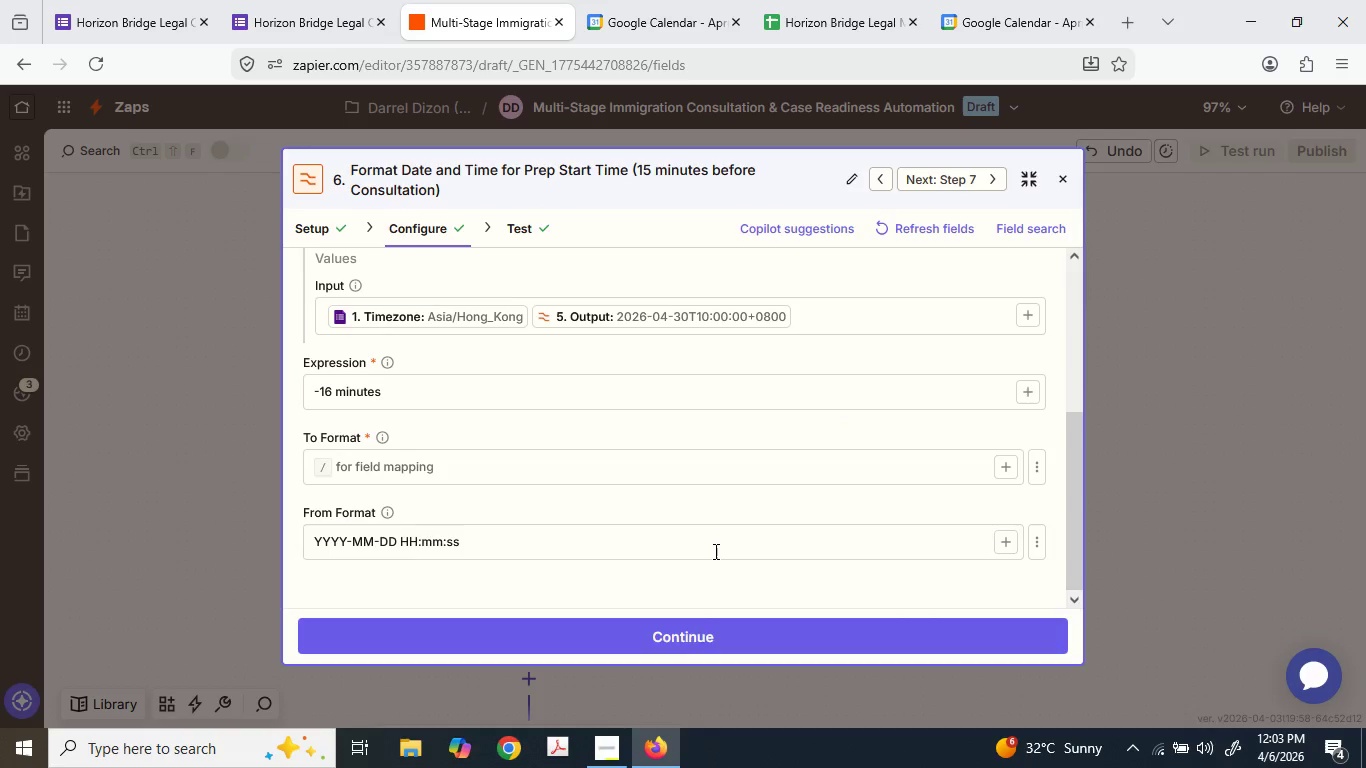 
triple_click([714, 550])
 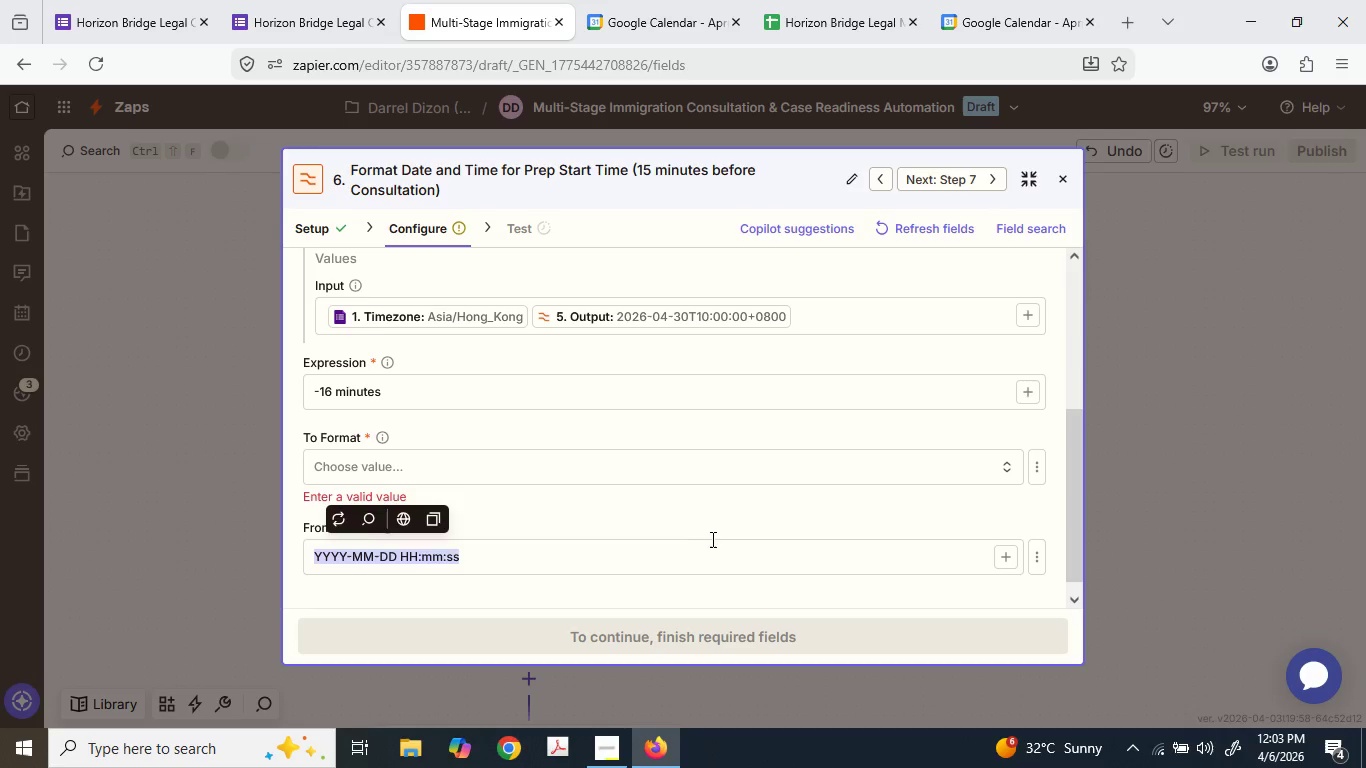 
key(Backspace)
 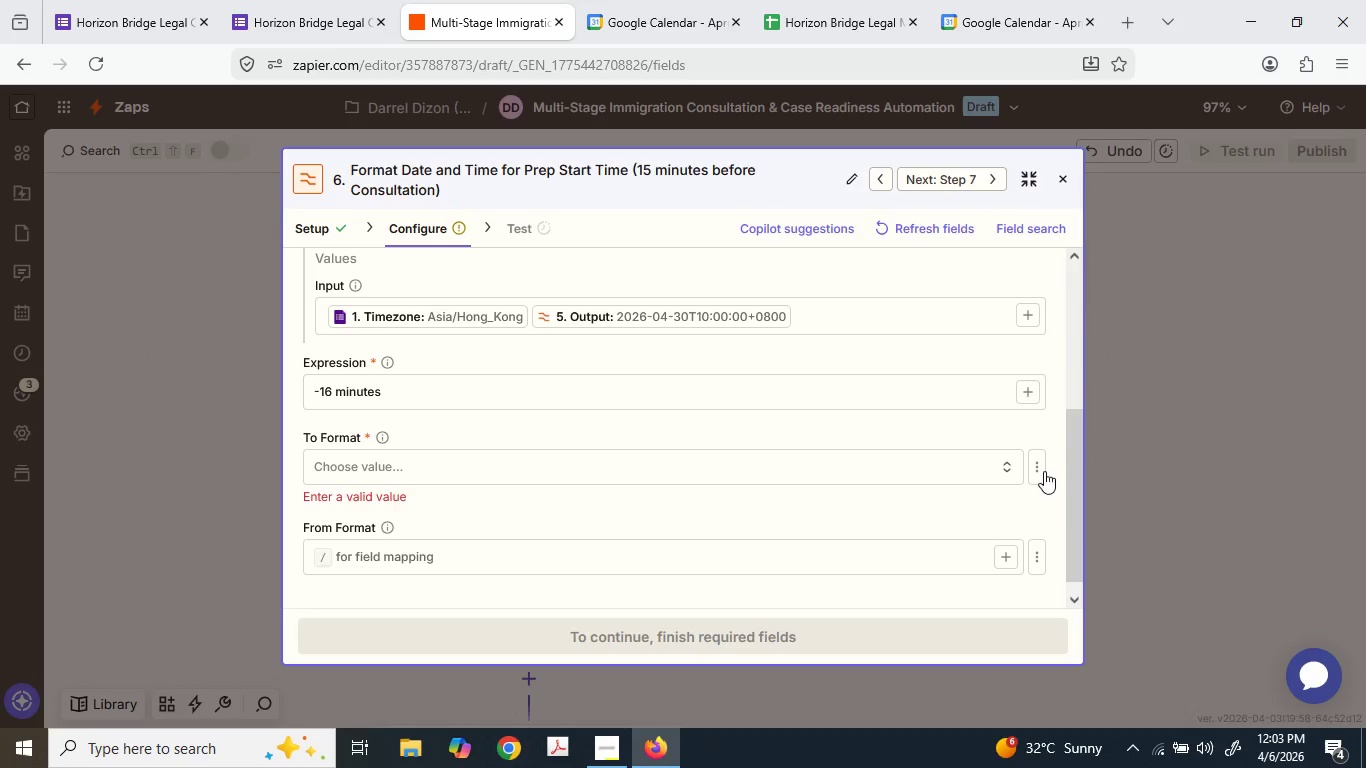 
left_click_drag(start_coordinate=[1041, 470], to_coordinate=[1046, 468])
 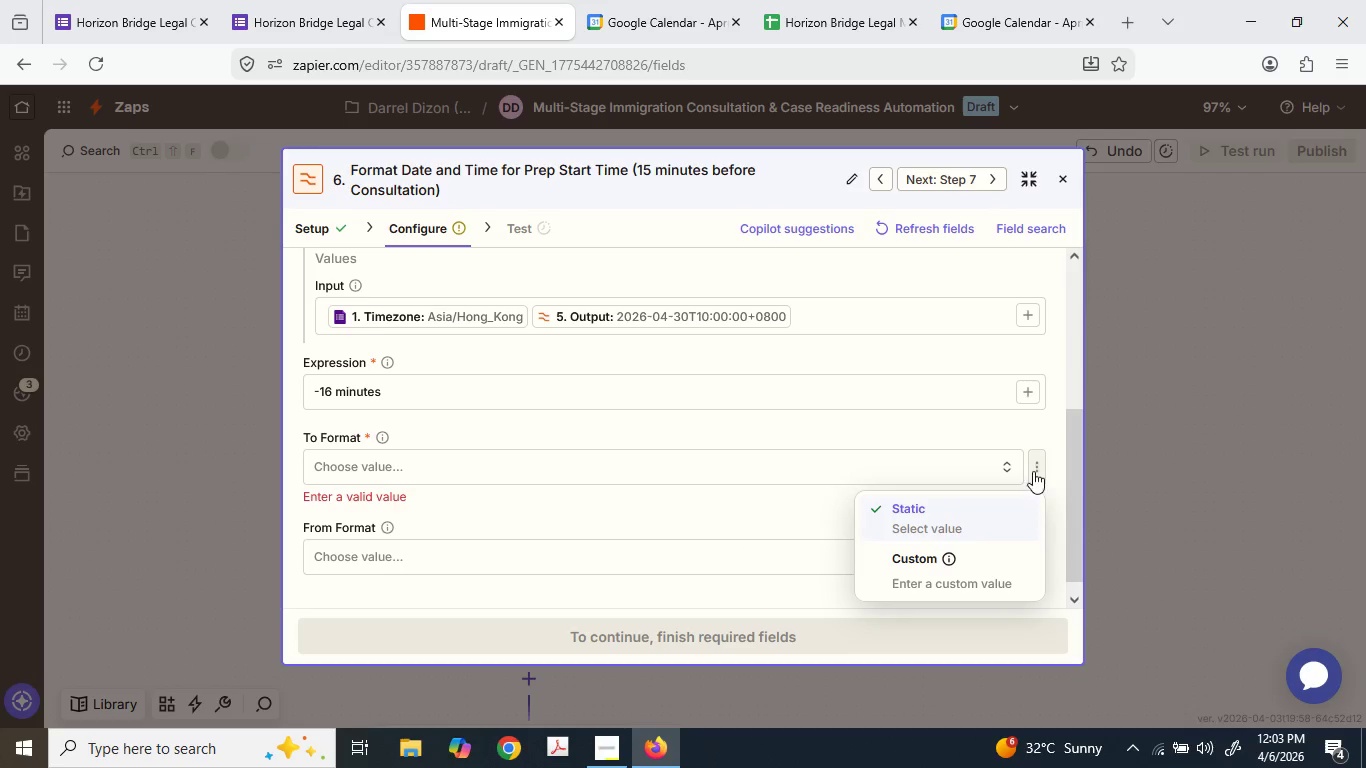 
left_click([974, 554])
 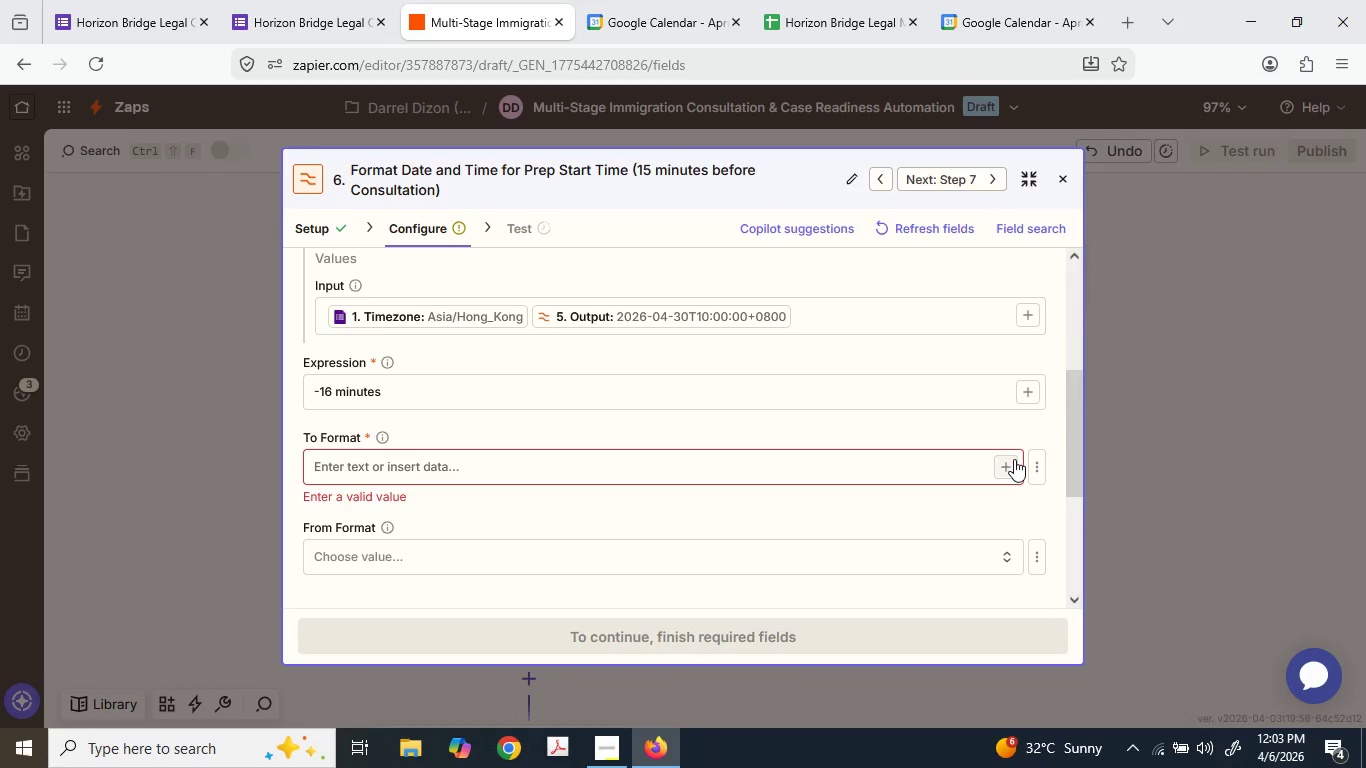 
scroll: coordinate [896, 459], scroll_direction: down, amount: 4.0
 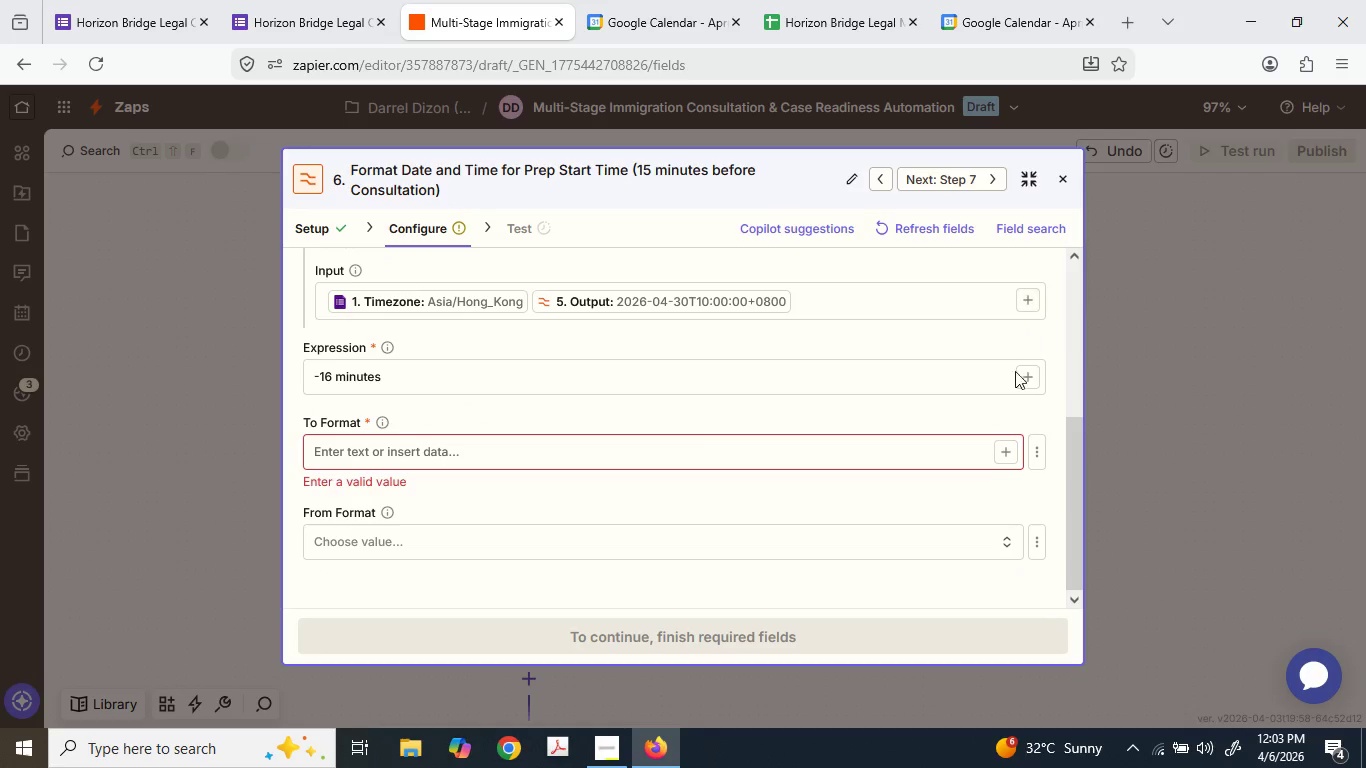 
left_click([1033, 464])
 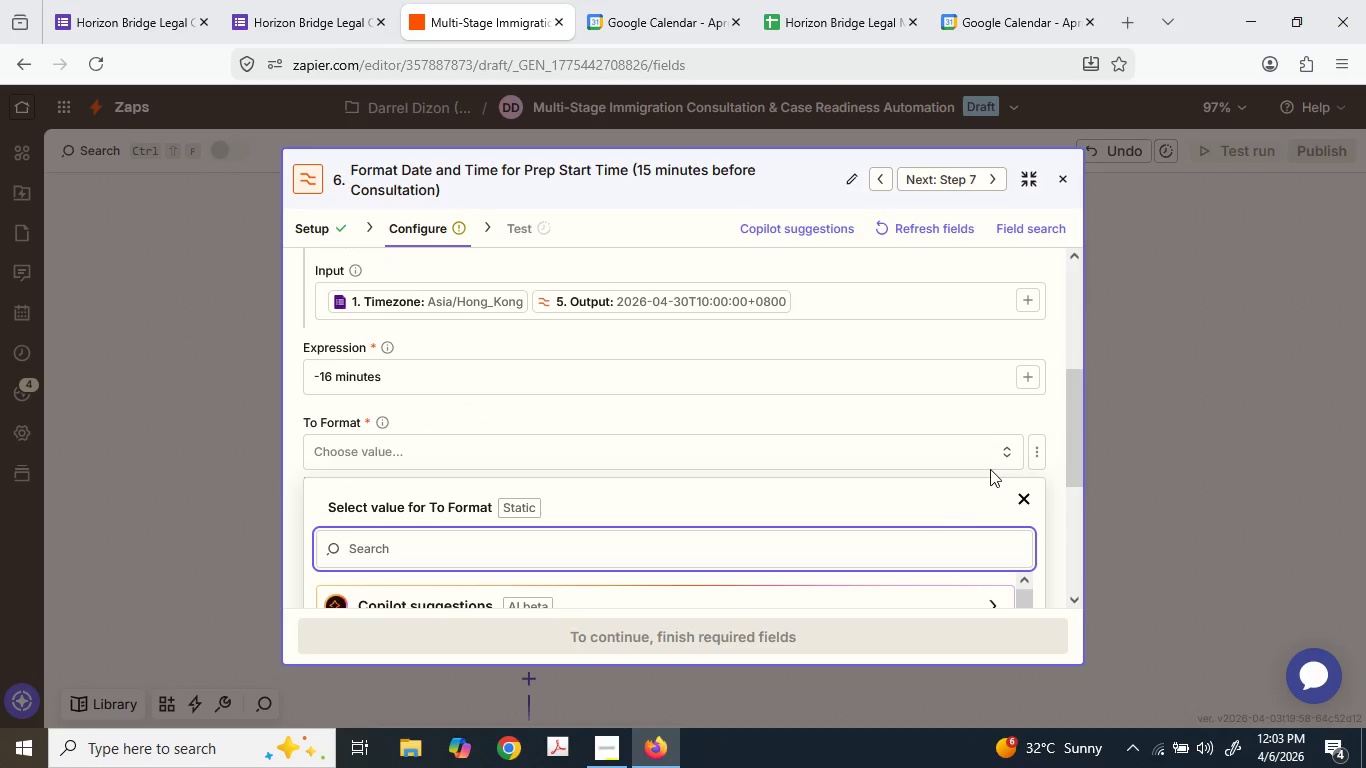 
scroll: coordinate [696, 433], scroll_direction: down, amount: 4.0
 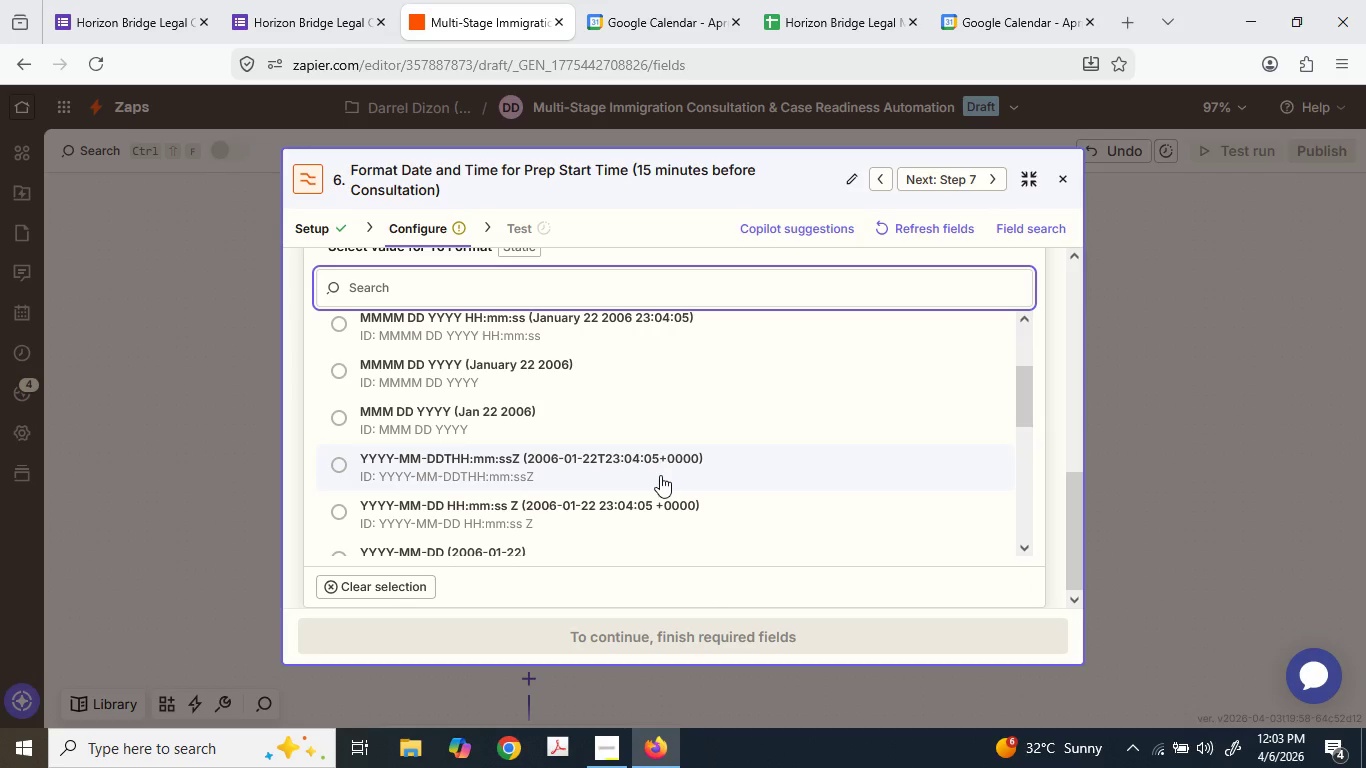 
left_click([660, 474])
 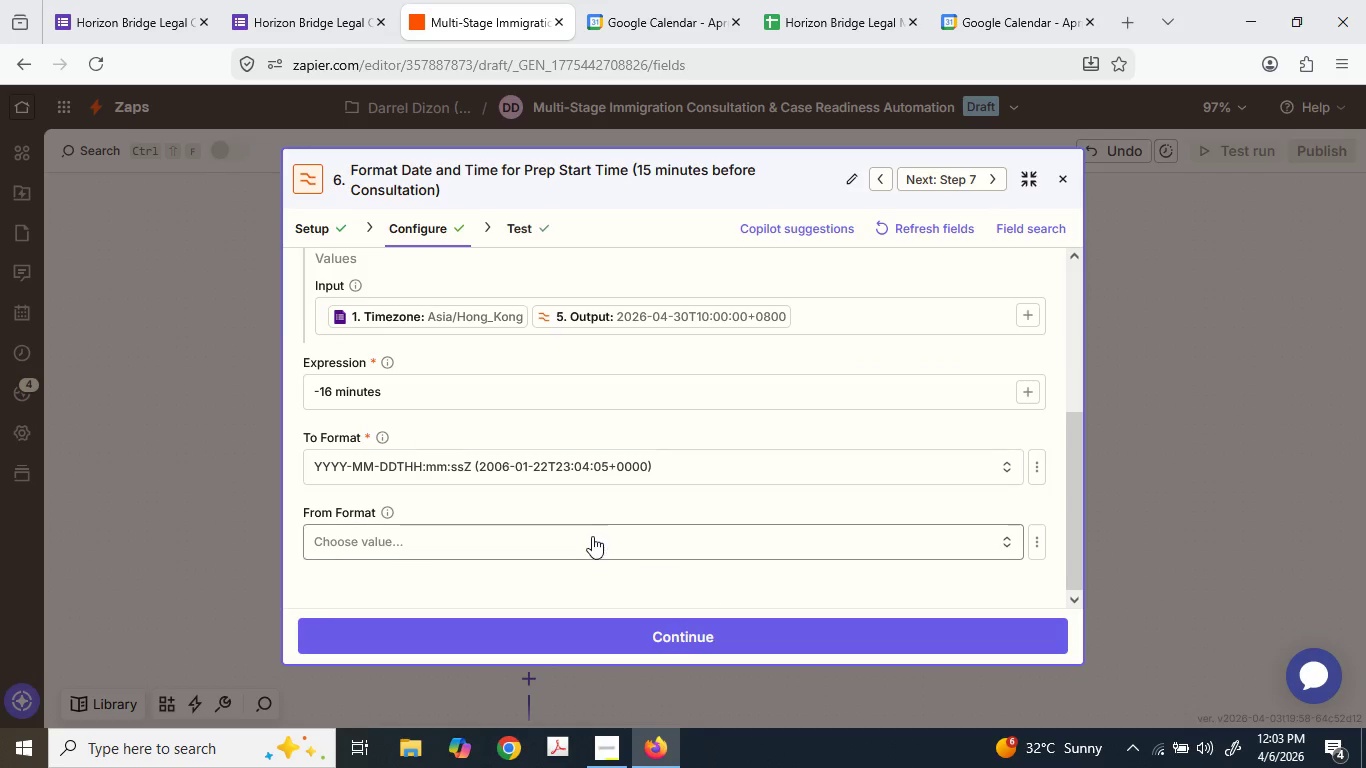 
left_click([592, 536])
 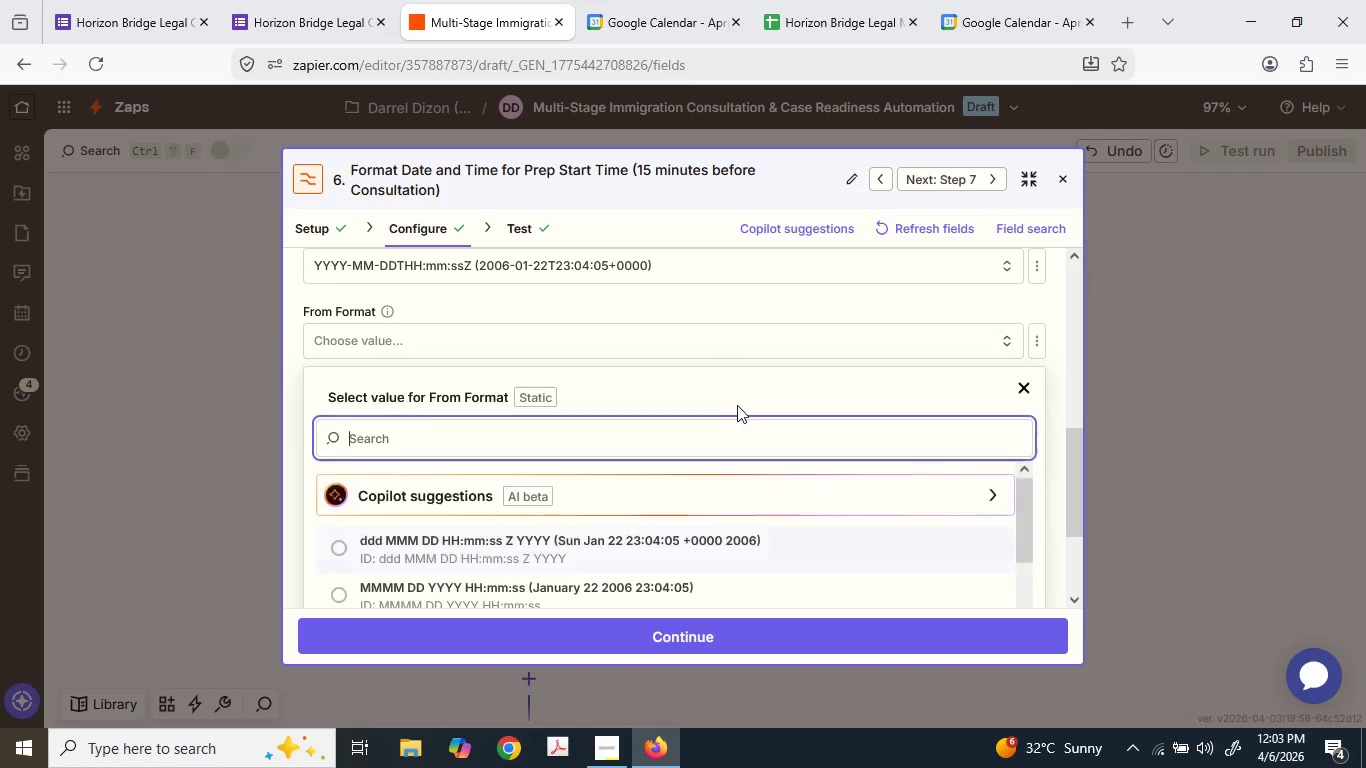 
scroll: coordinate [661, 495], scroll_direction: down, amount: 5.0
 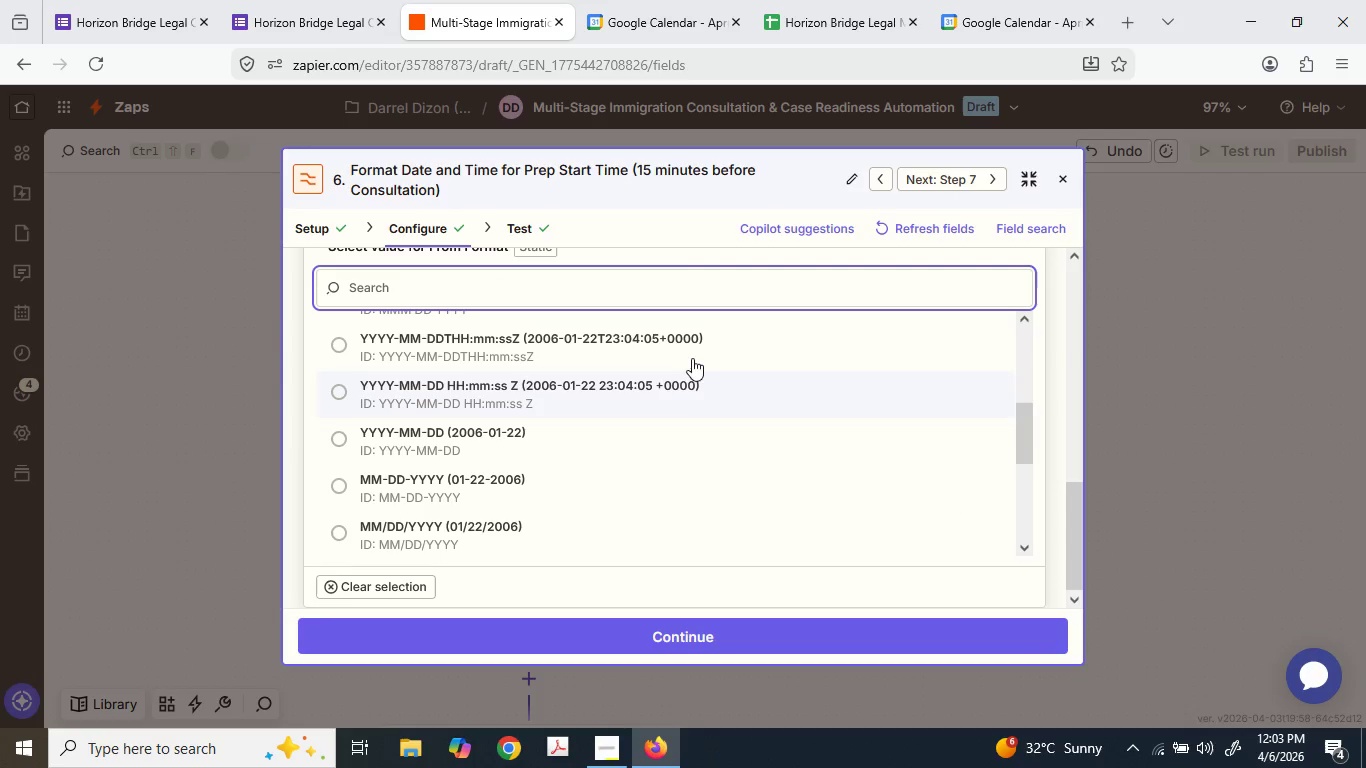 
left_click([693, 354])
 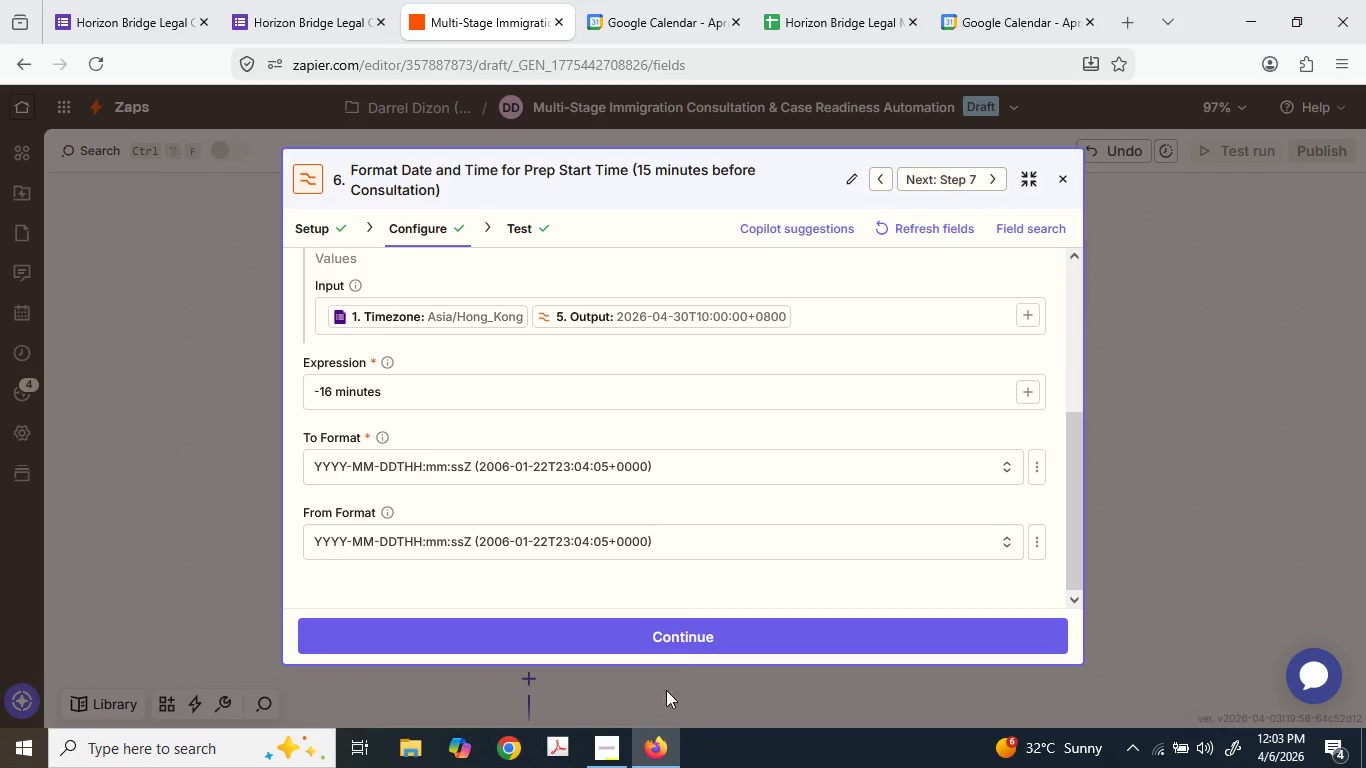 
left_click([669, 627])
 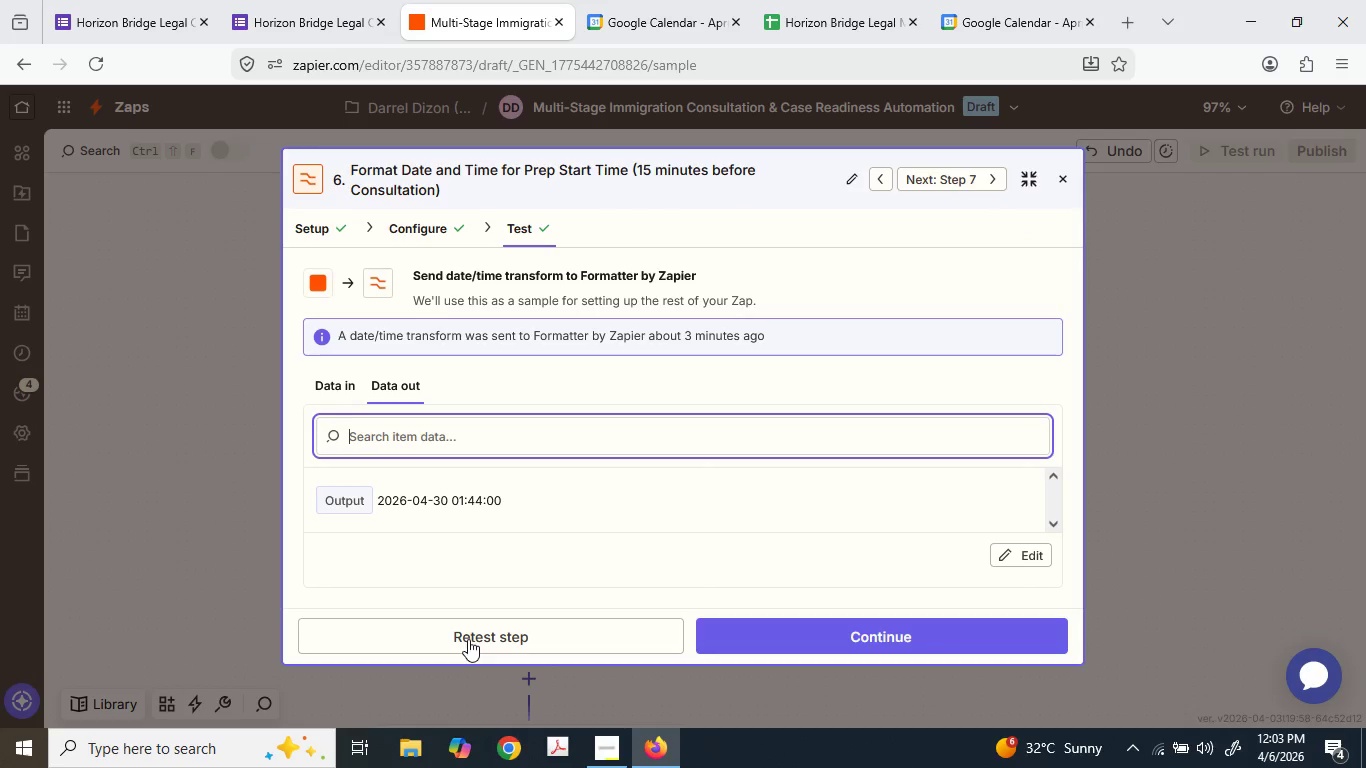 
left_click([468, 639])
 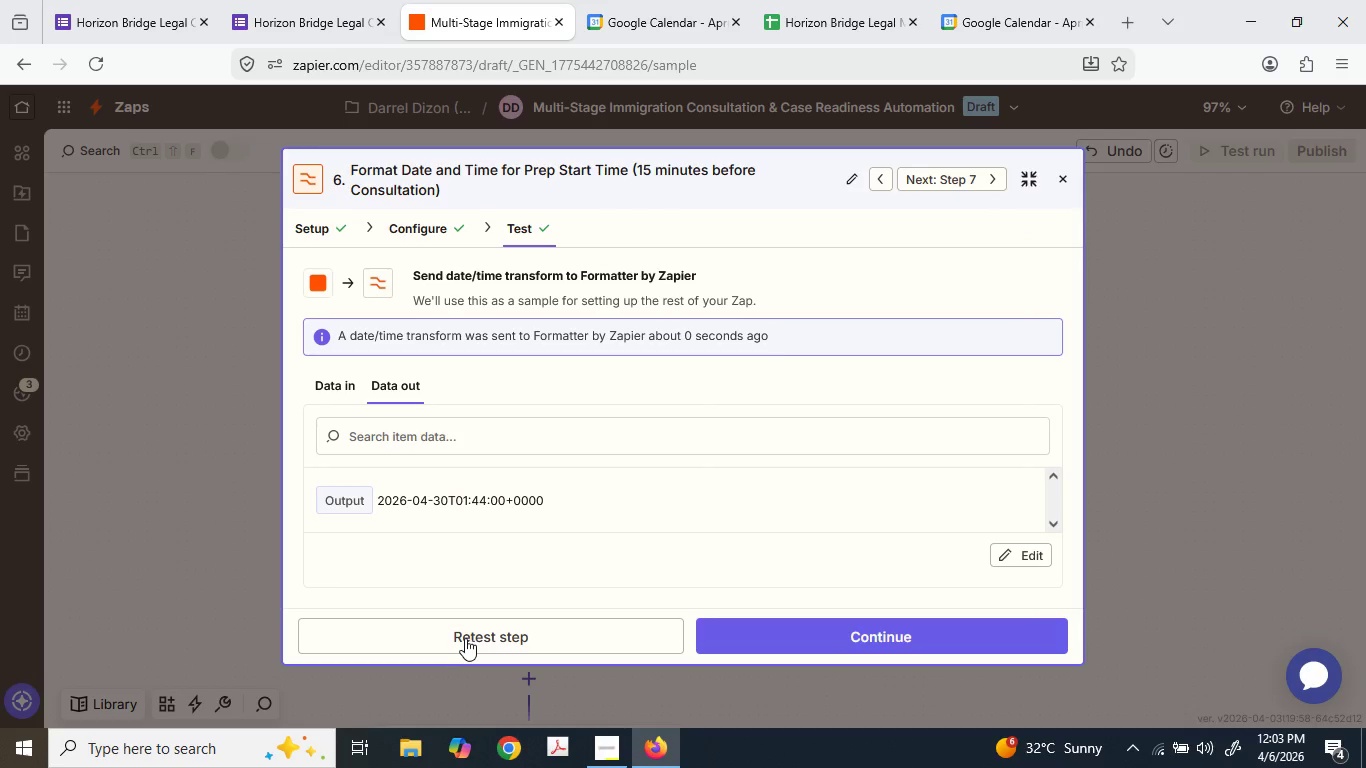 
wait(9.38)
 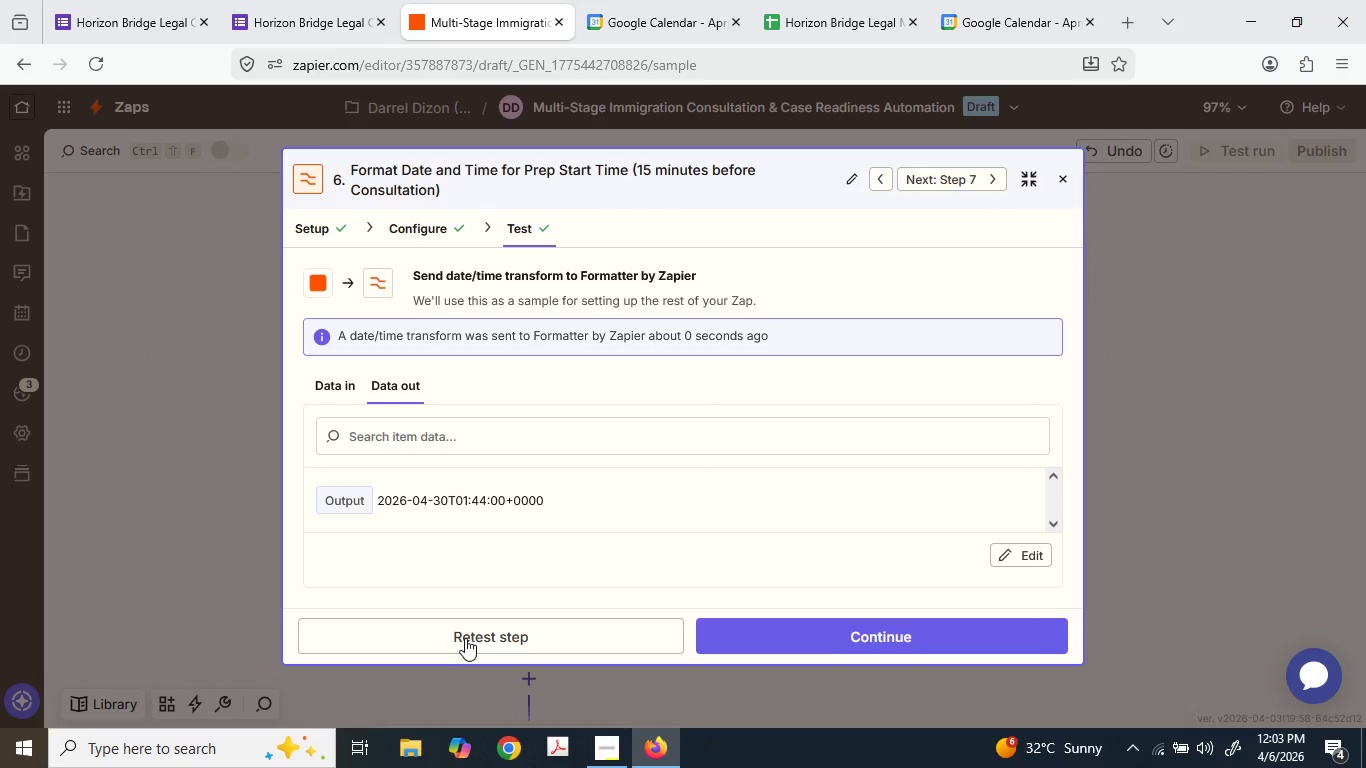 
left_click([407, 233])
 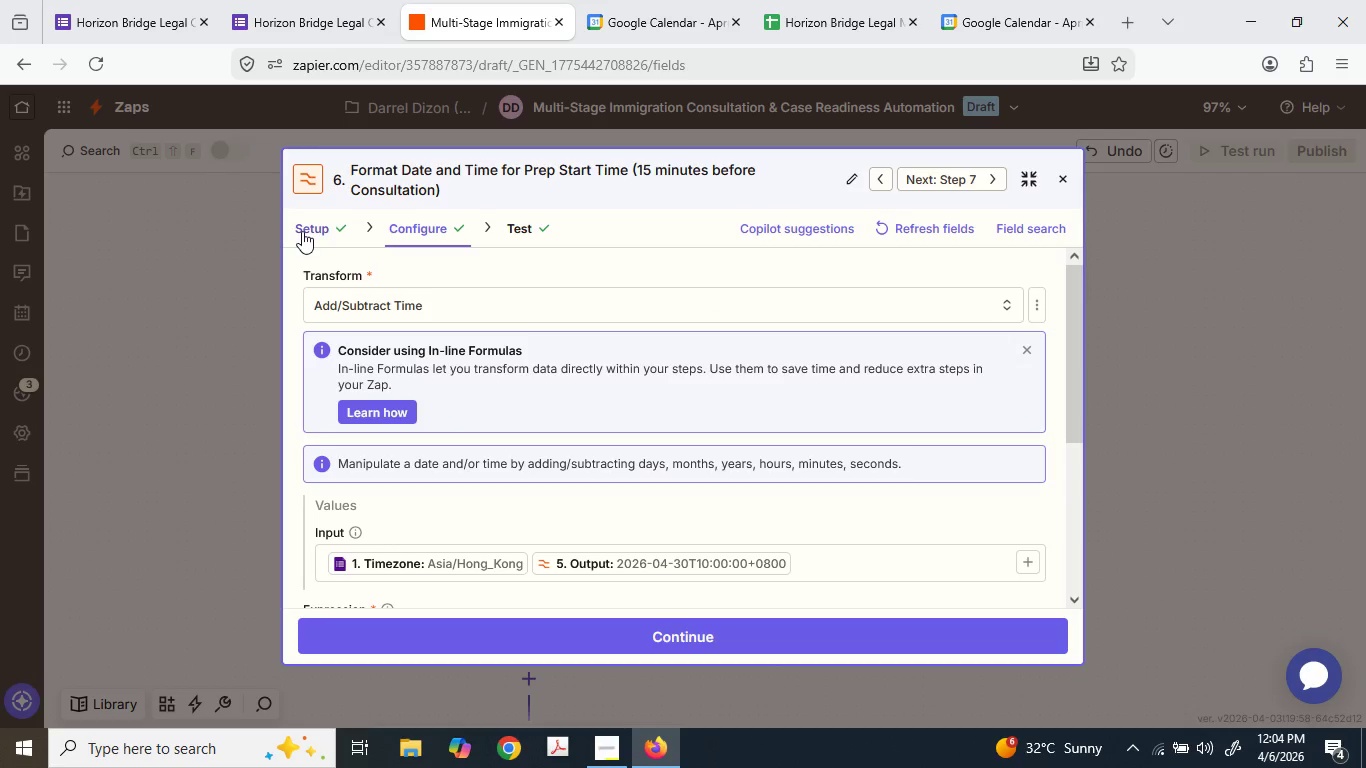 
left_click([302, 229])
 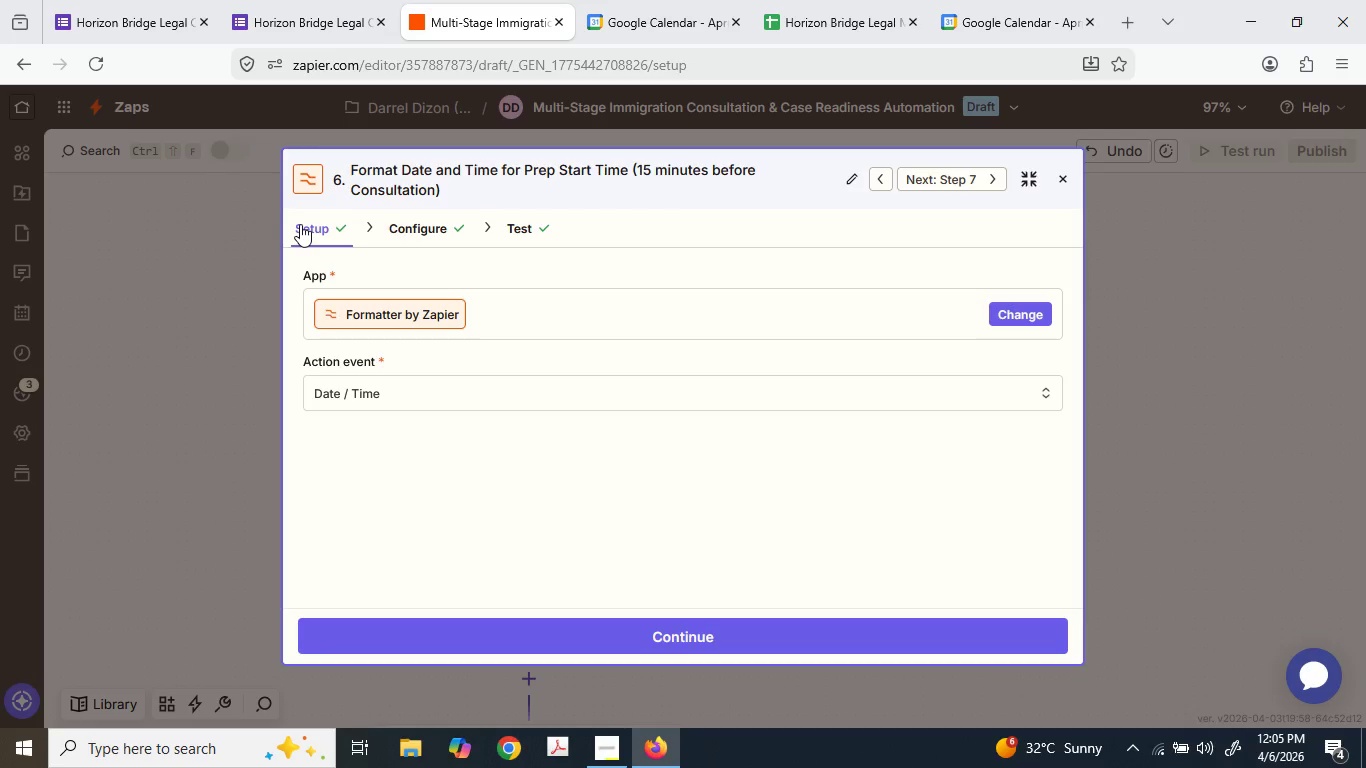 
wait(70.73)
 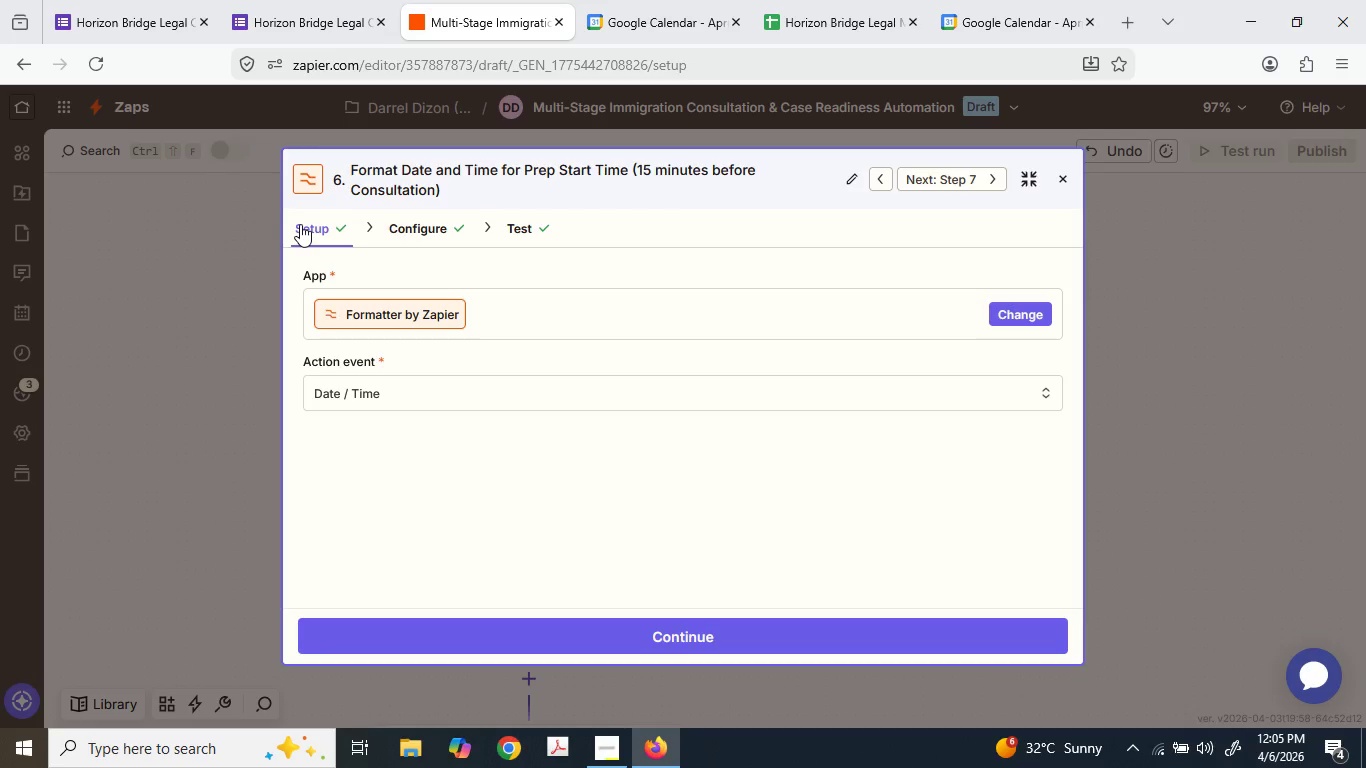 
scroll: coordinate [648, 394], scroll_direction: down, amount: 7.0
 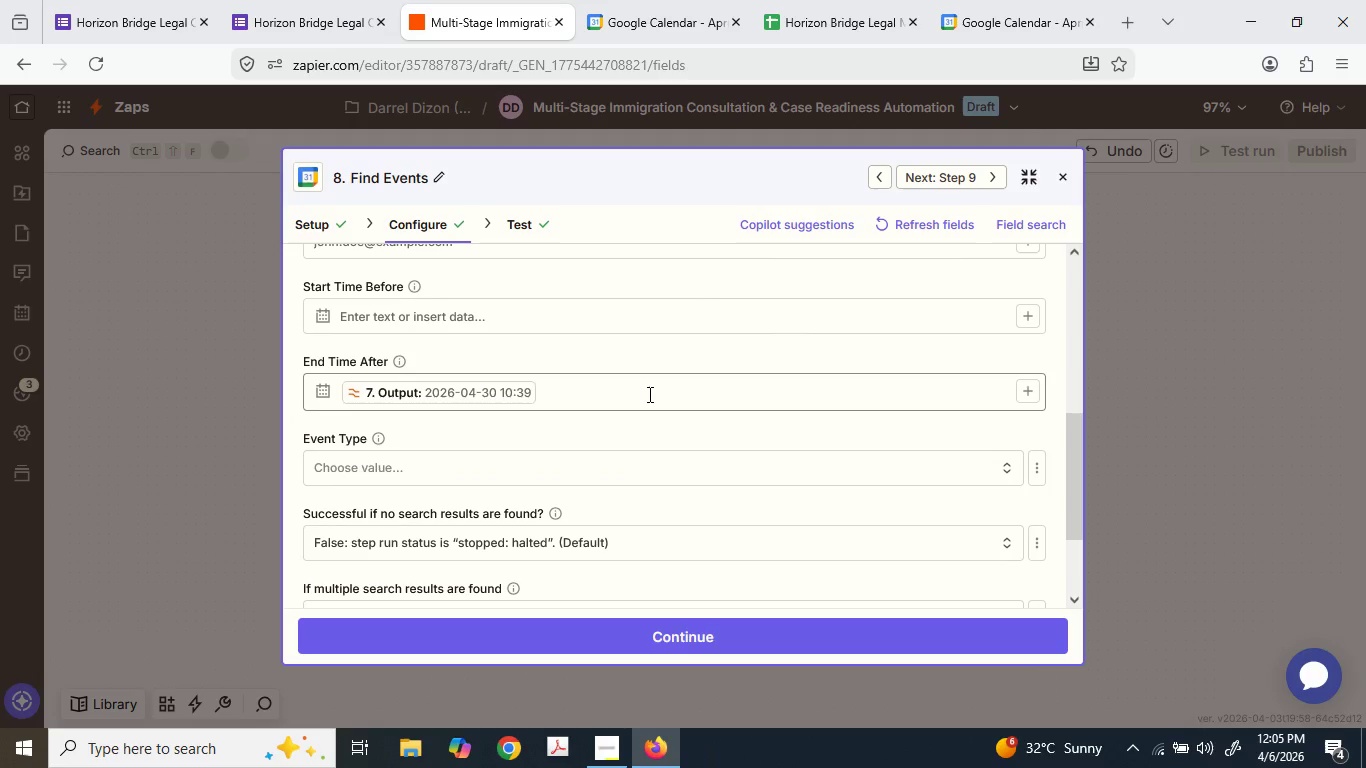 
left_click([648, 394])
 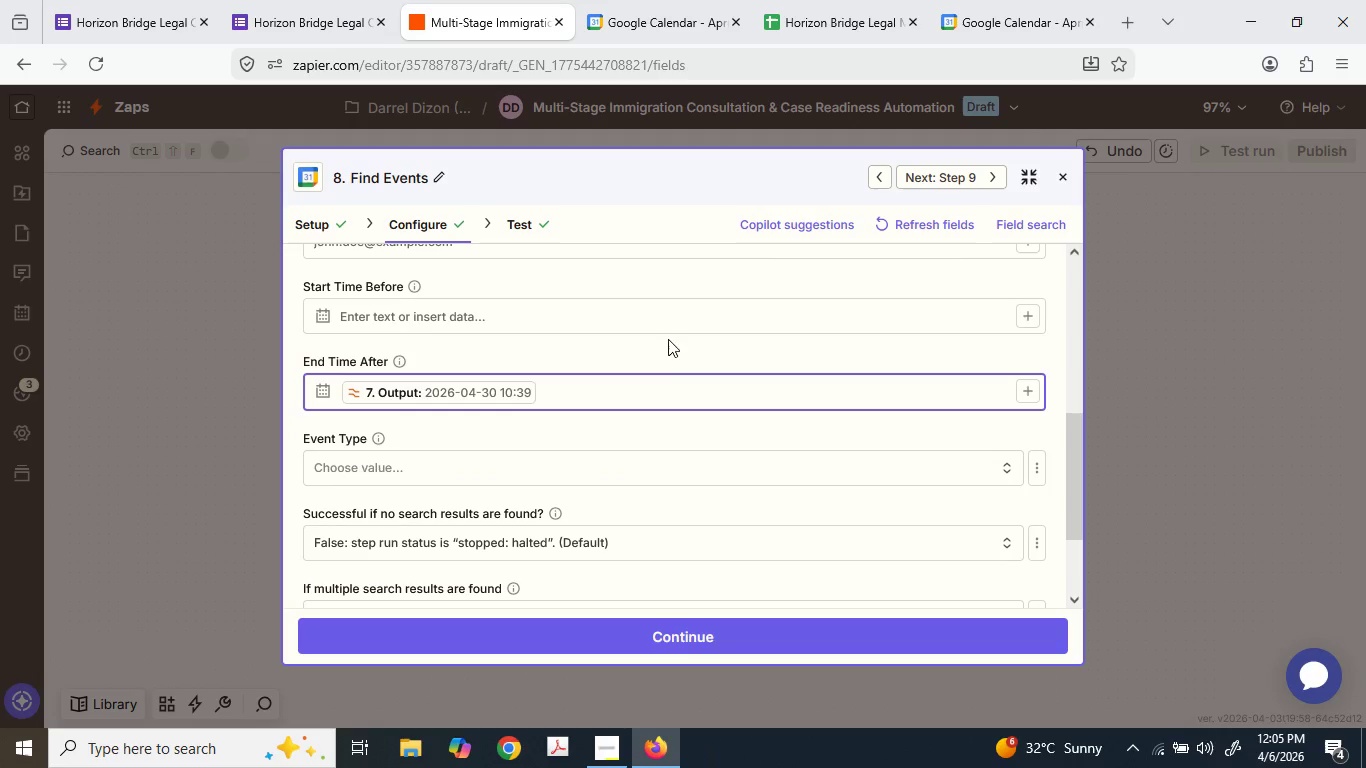 
key(Backspace)
 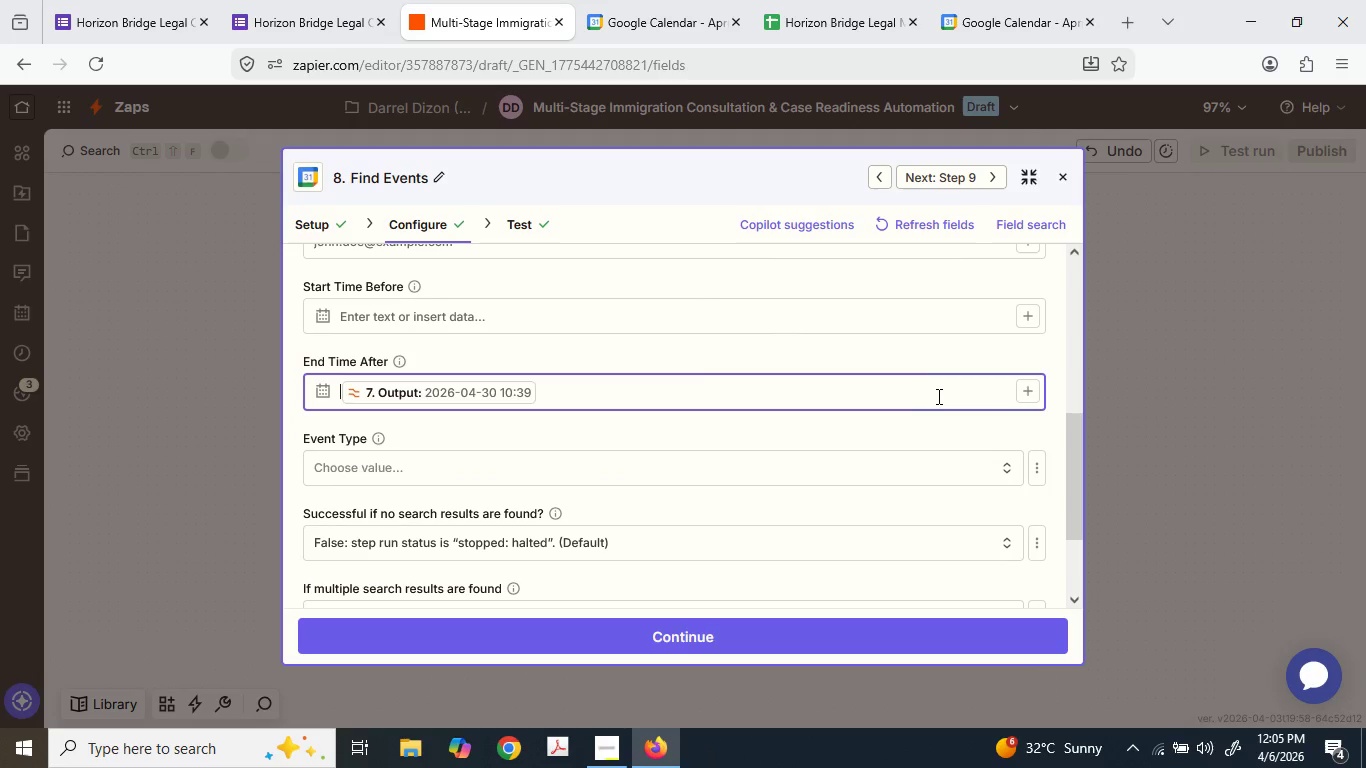 
key(Backspace)
 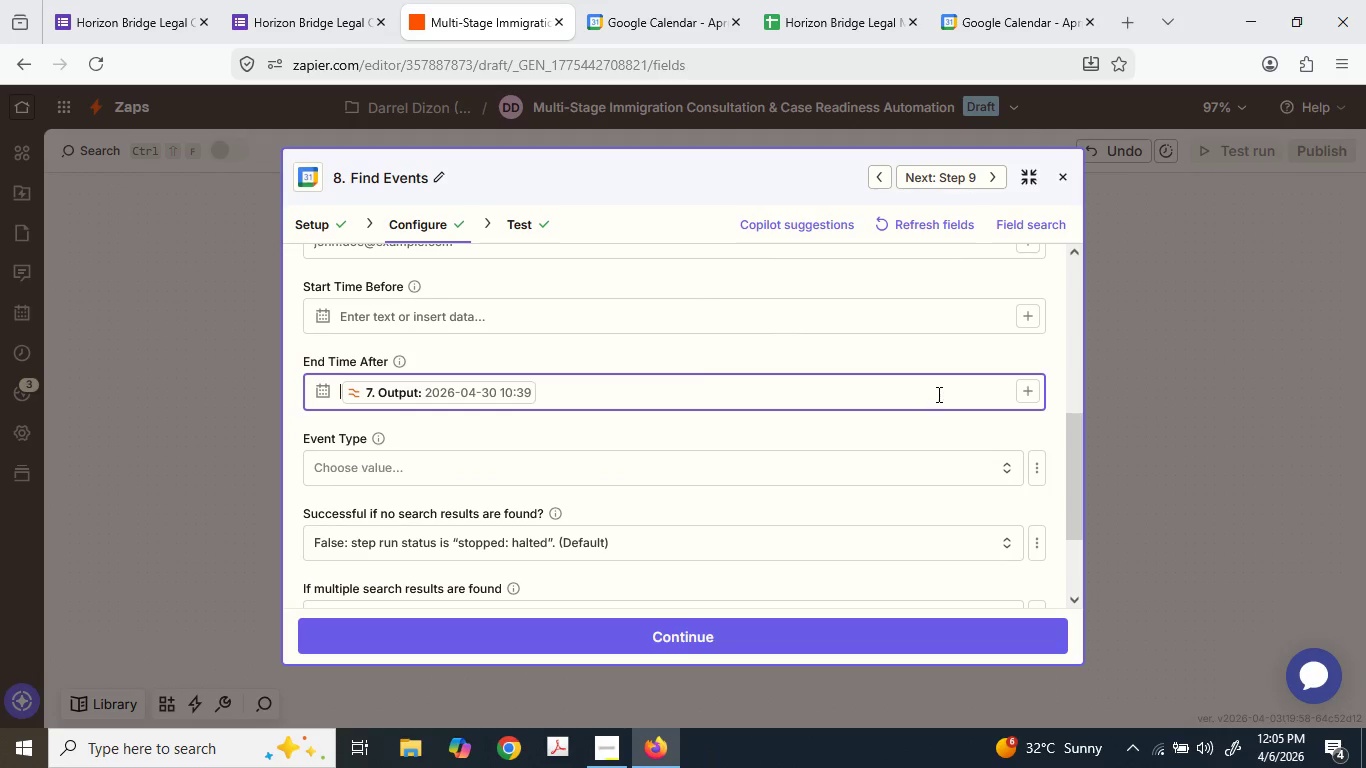 
left_click([937, 394])
 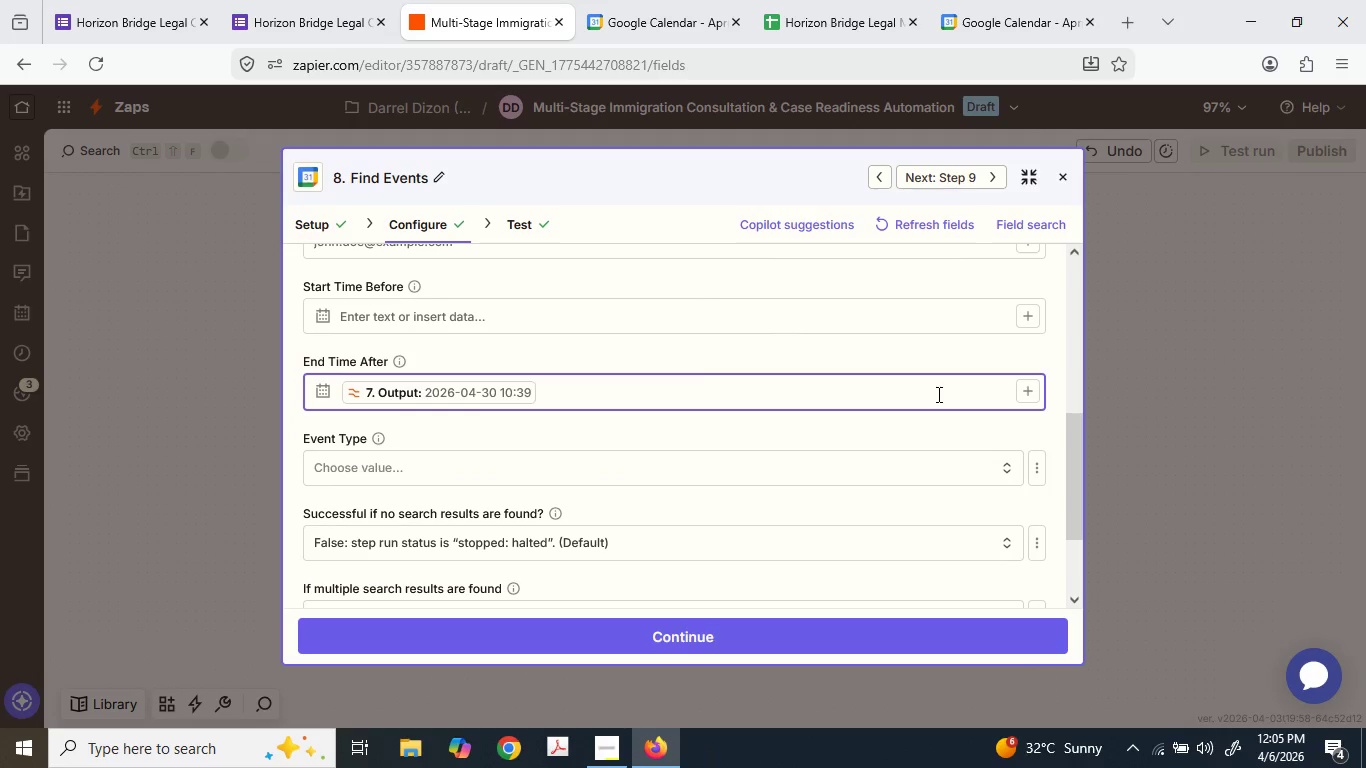 
key(Backspace)
 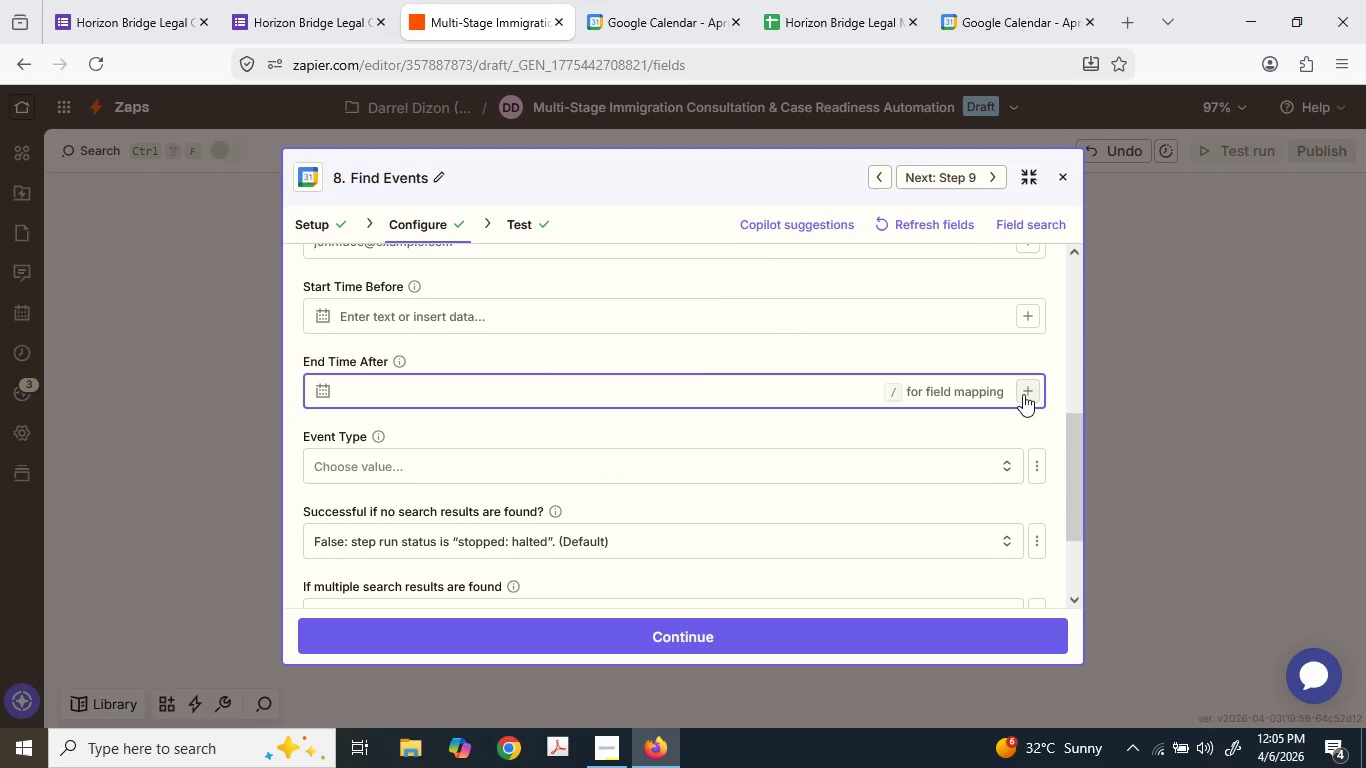 
left_click_drag(start_coordinate=[1024, 393], to_coordinate=[1037, 388])
 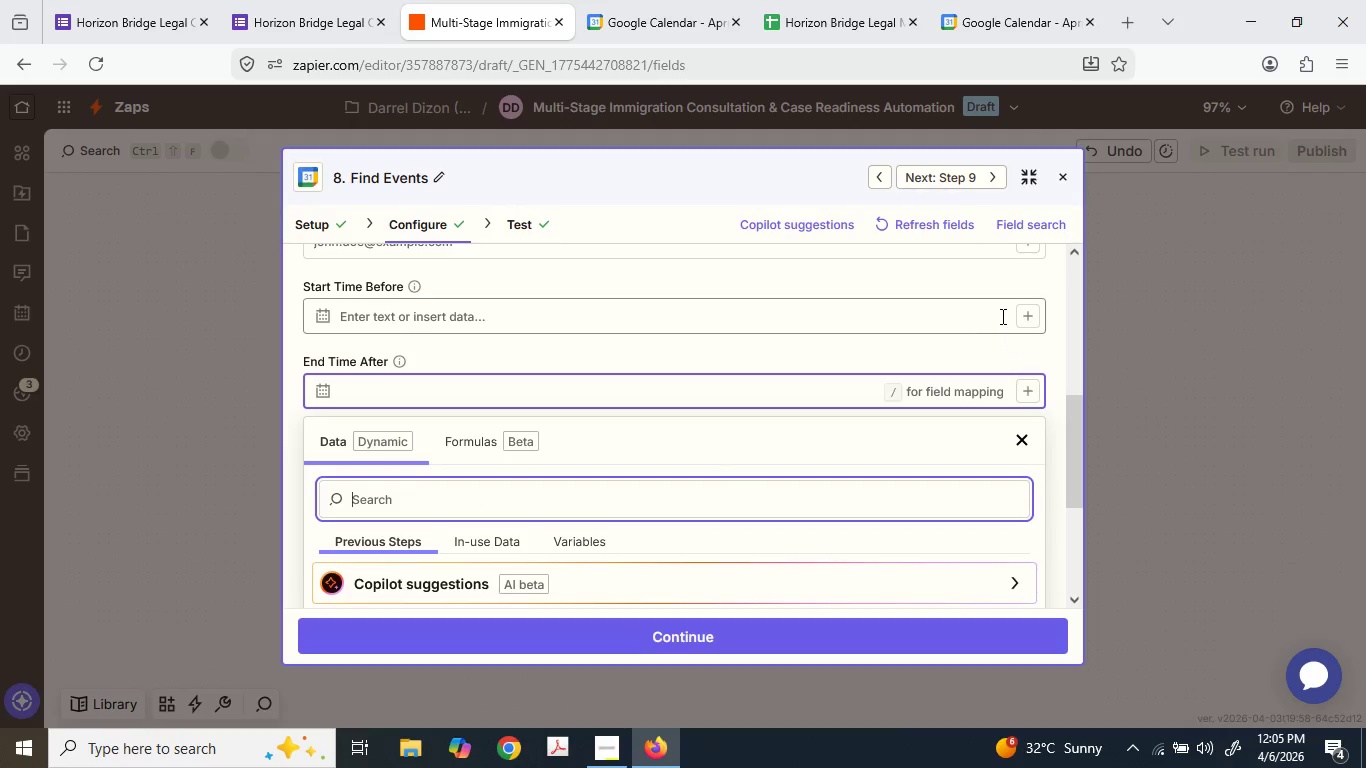 
left_click([1033, 314])
 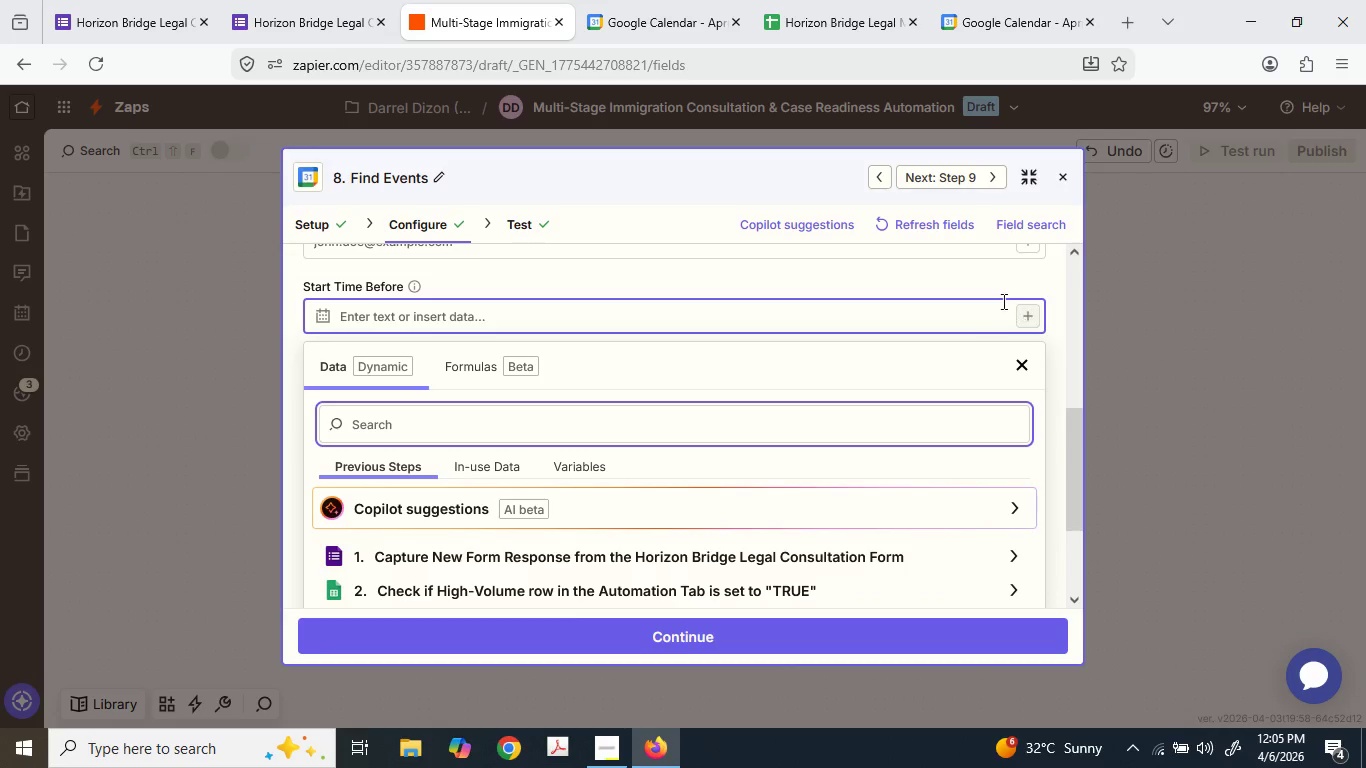 
scroll: coordinate [685, 513], scroll_direction: down, amount: 3.0
 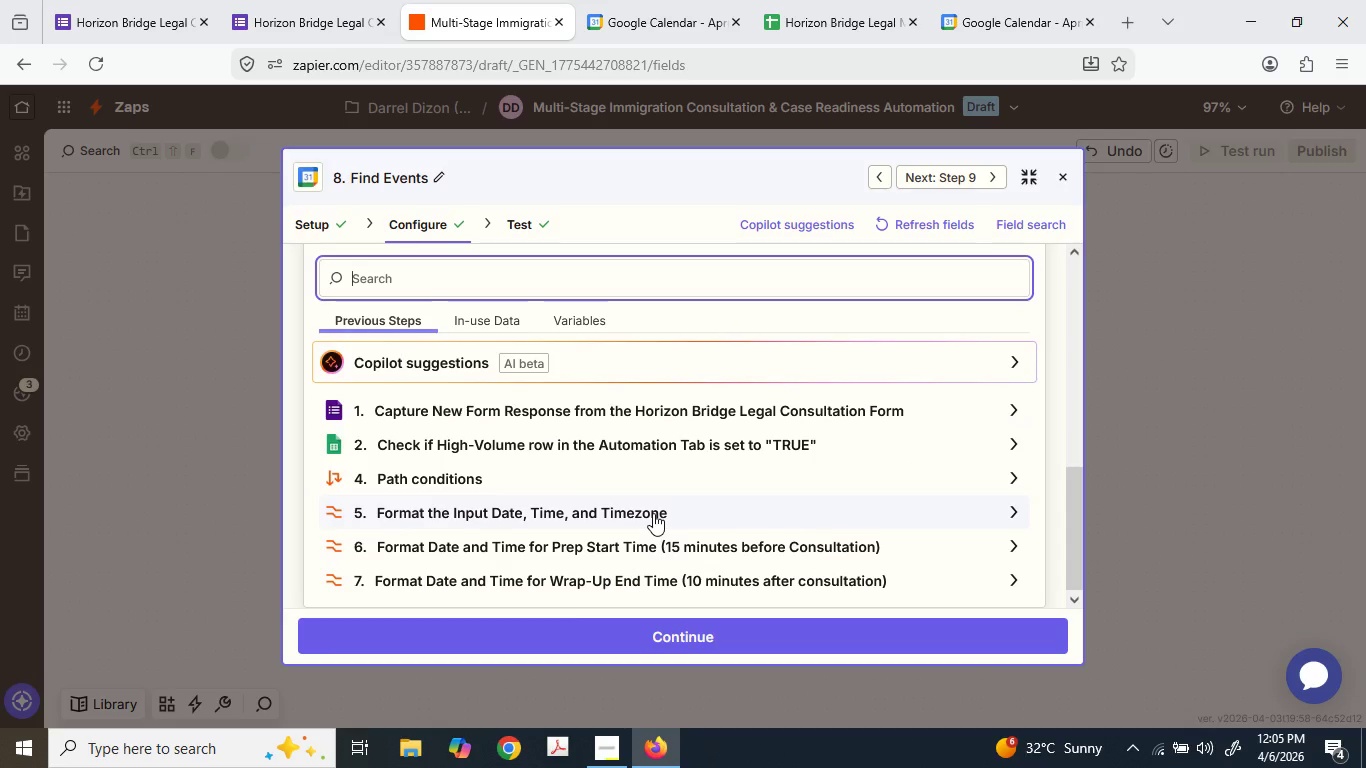 
left_click([653, 513])
 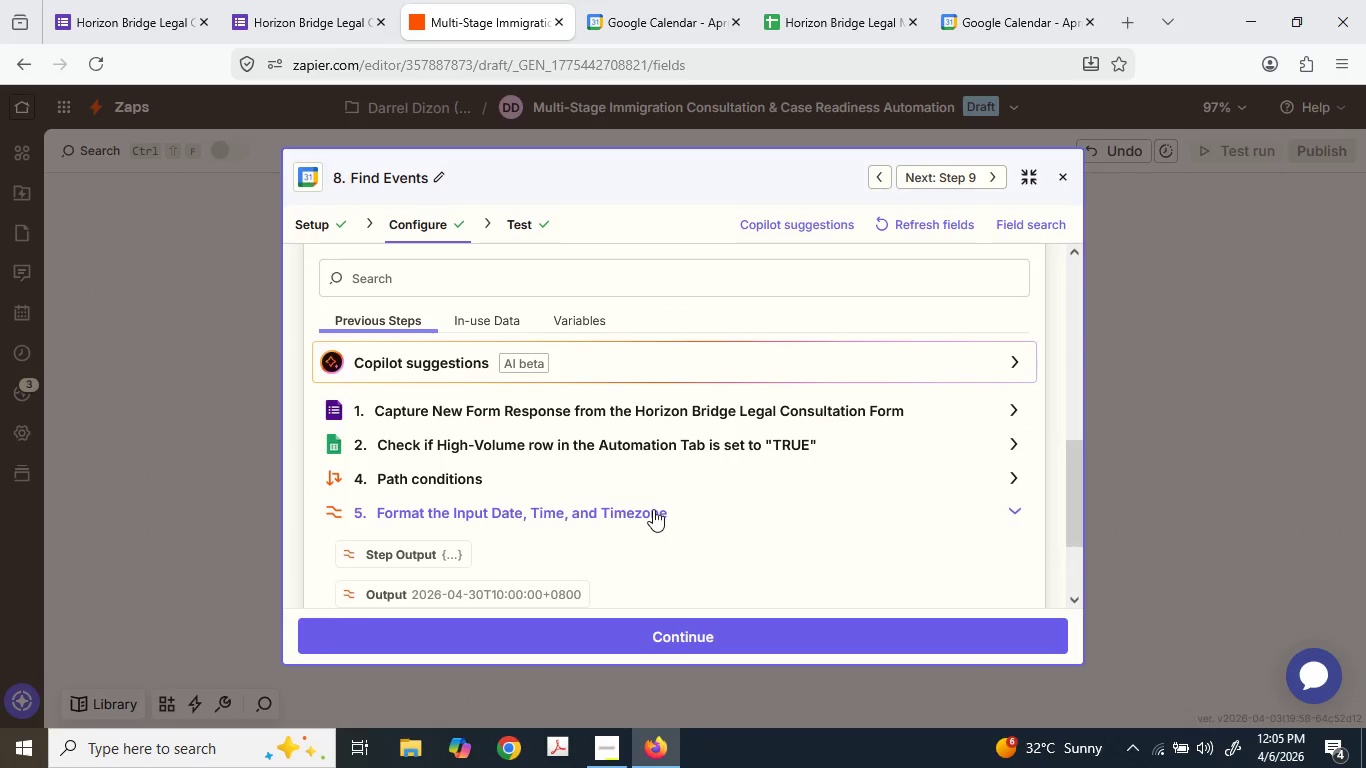 
scroll: coordinate [653, 510], scroll_direction: down, amount: 2.0
 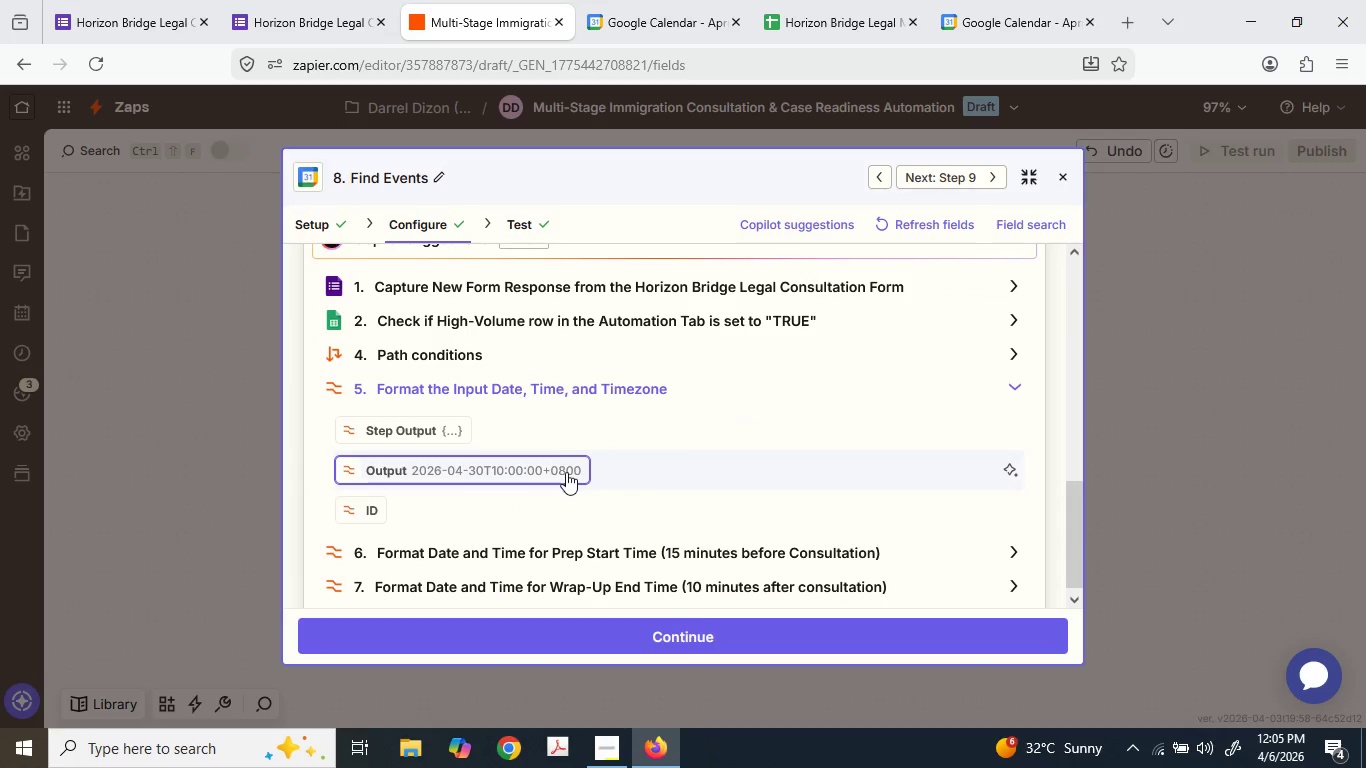 
left_click([566, 472])
 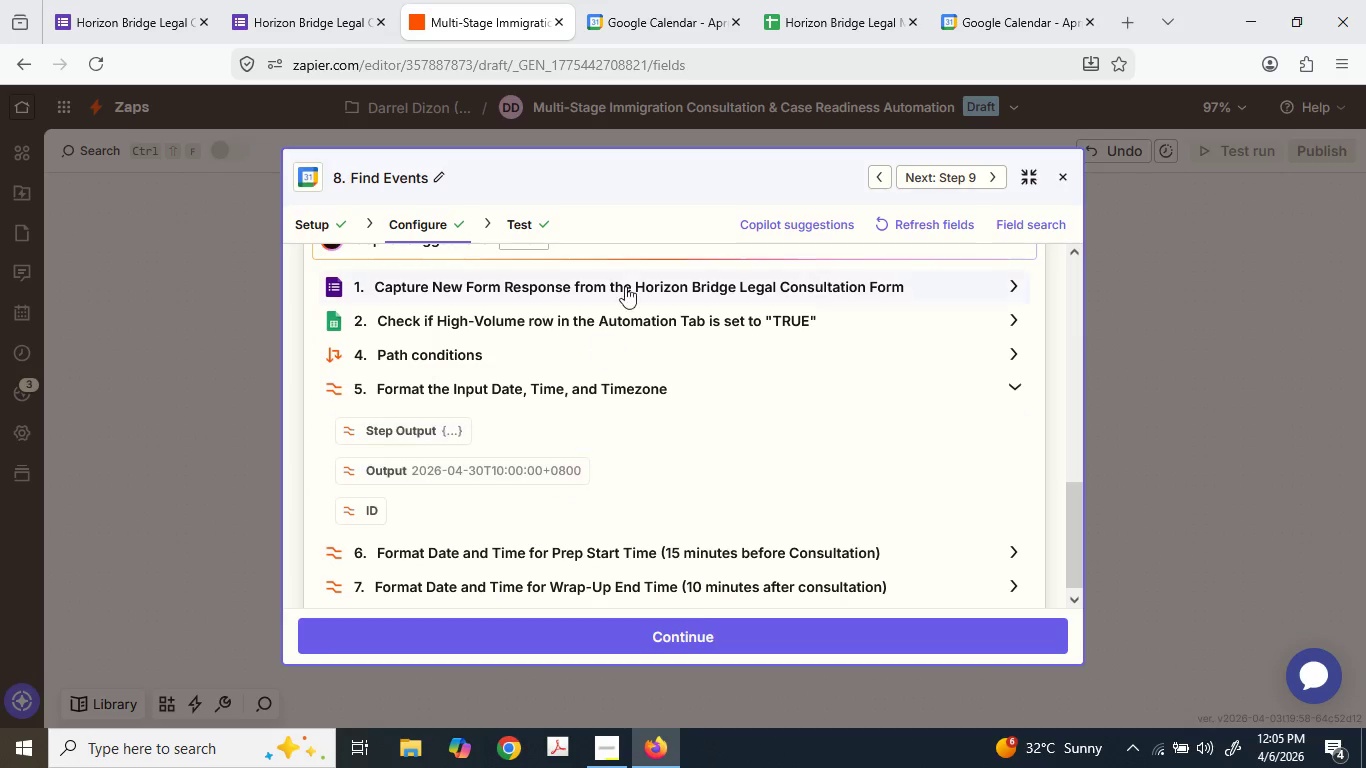 
scroll: coordinate [629, 292], scroll_direction: up, amount: 2.0
 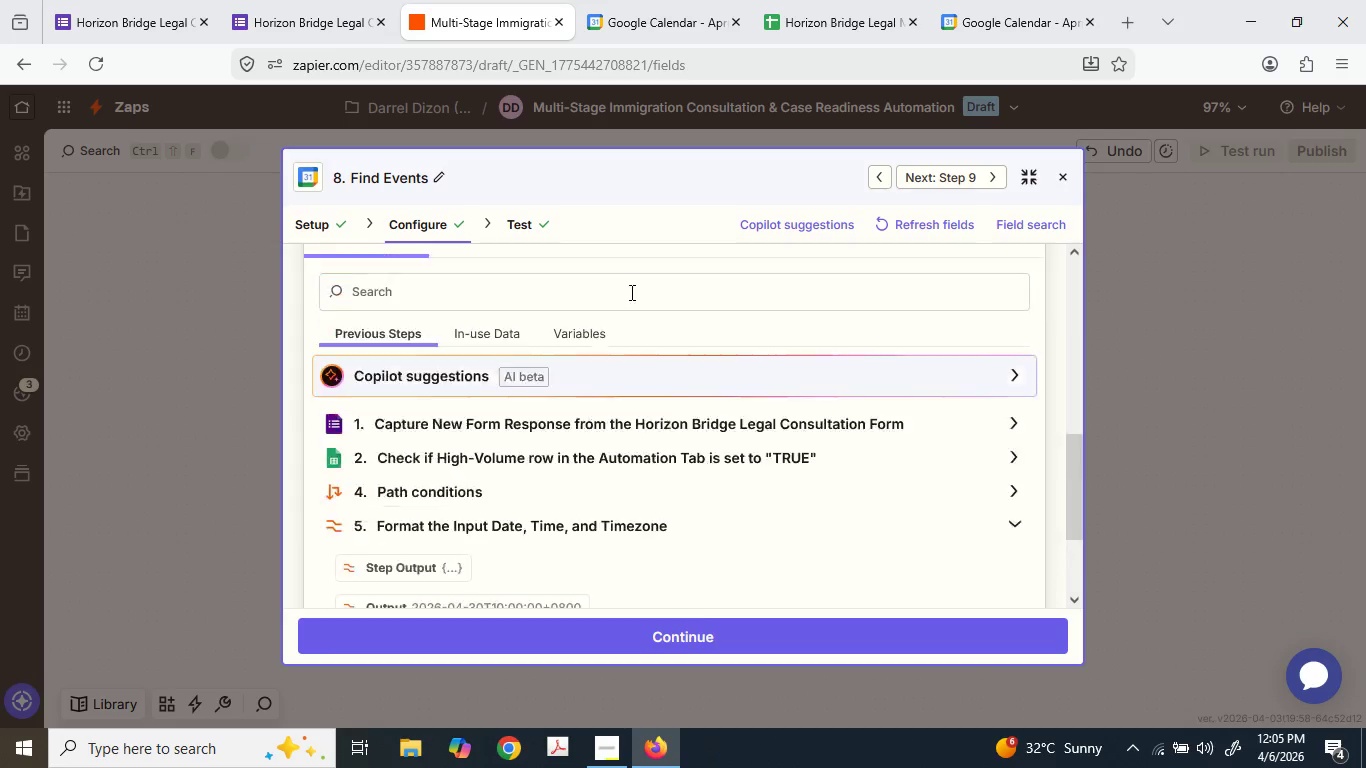 
mouse_move([659, 373])
 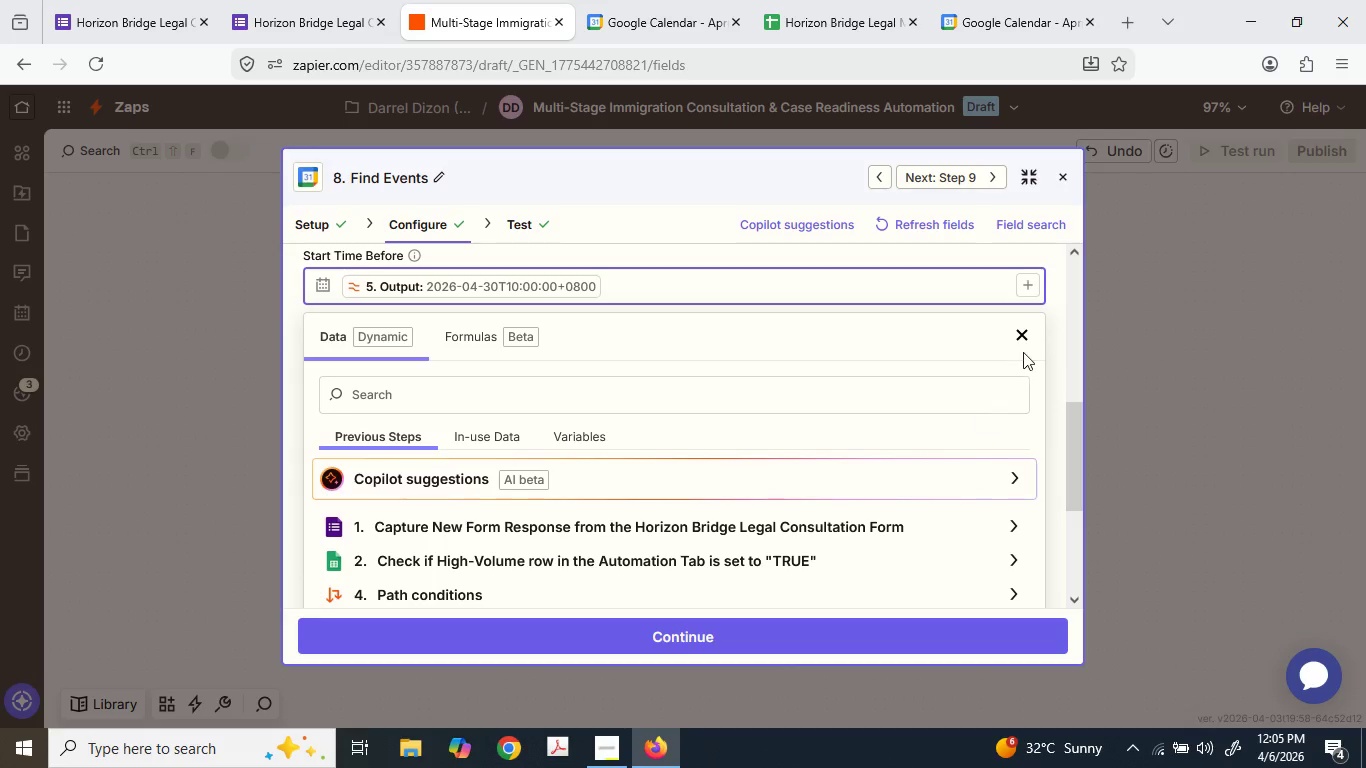 
left_click([1020, 336])
 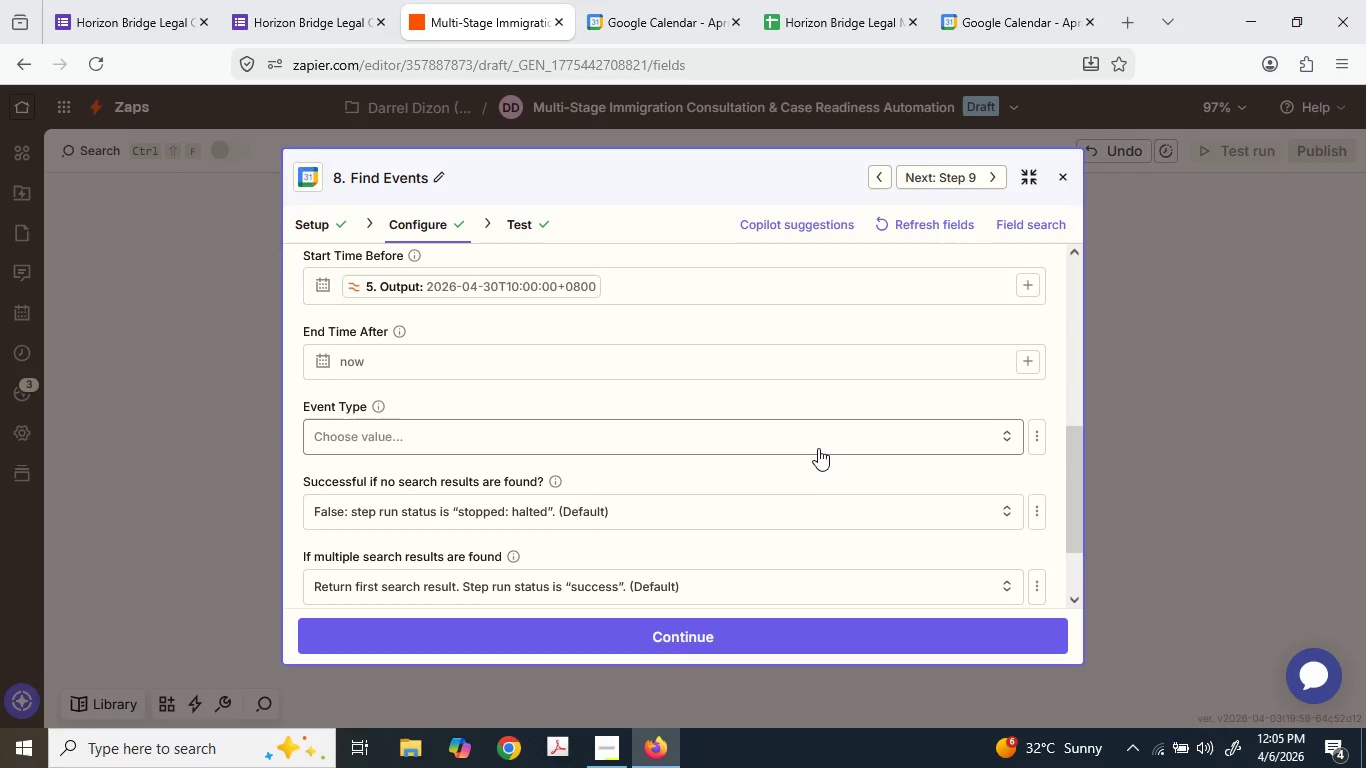 
scroll: coordinate [777, 435], scroll_direction: up, amount: 1.0
 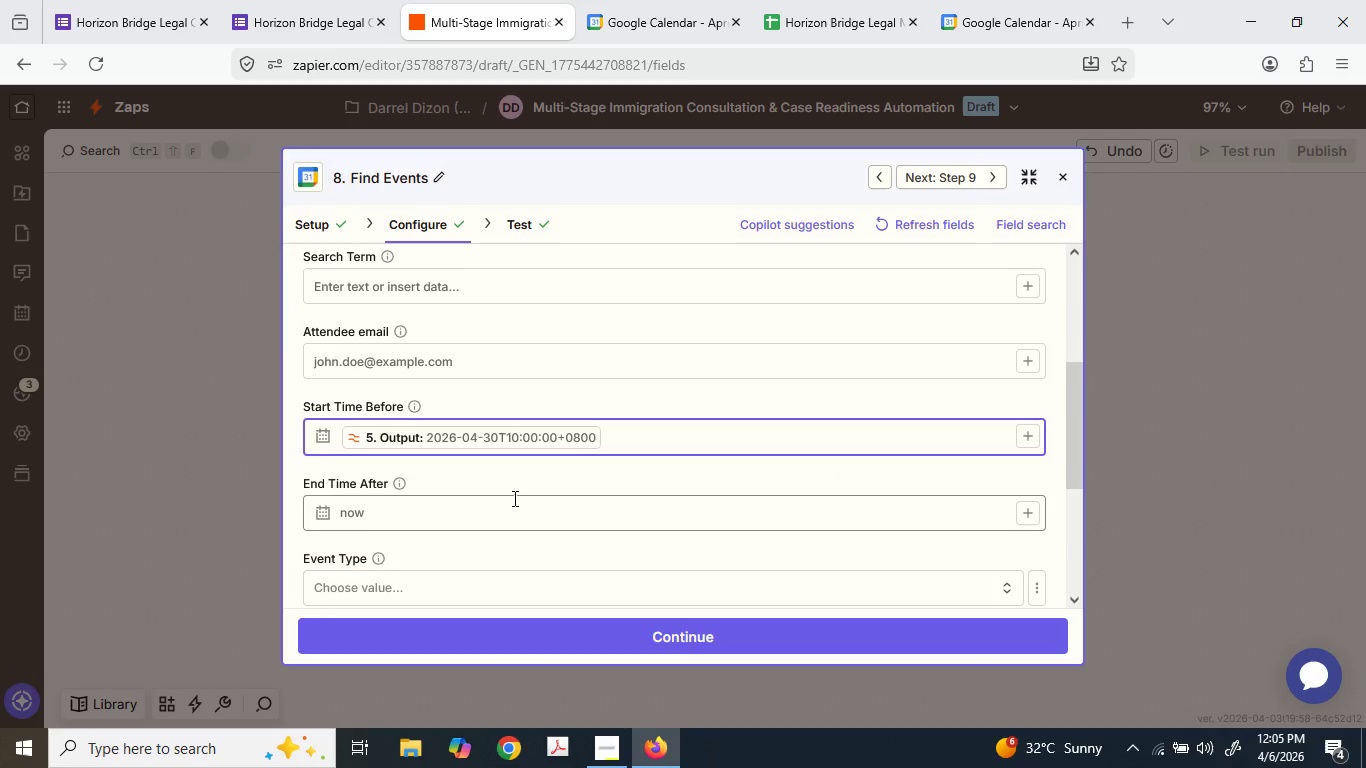 
key(Space)
 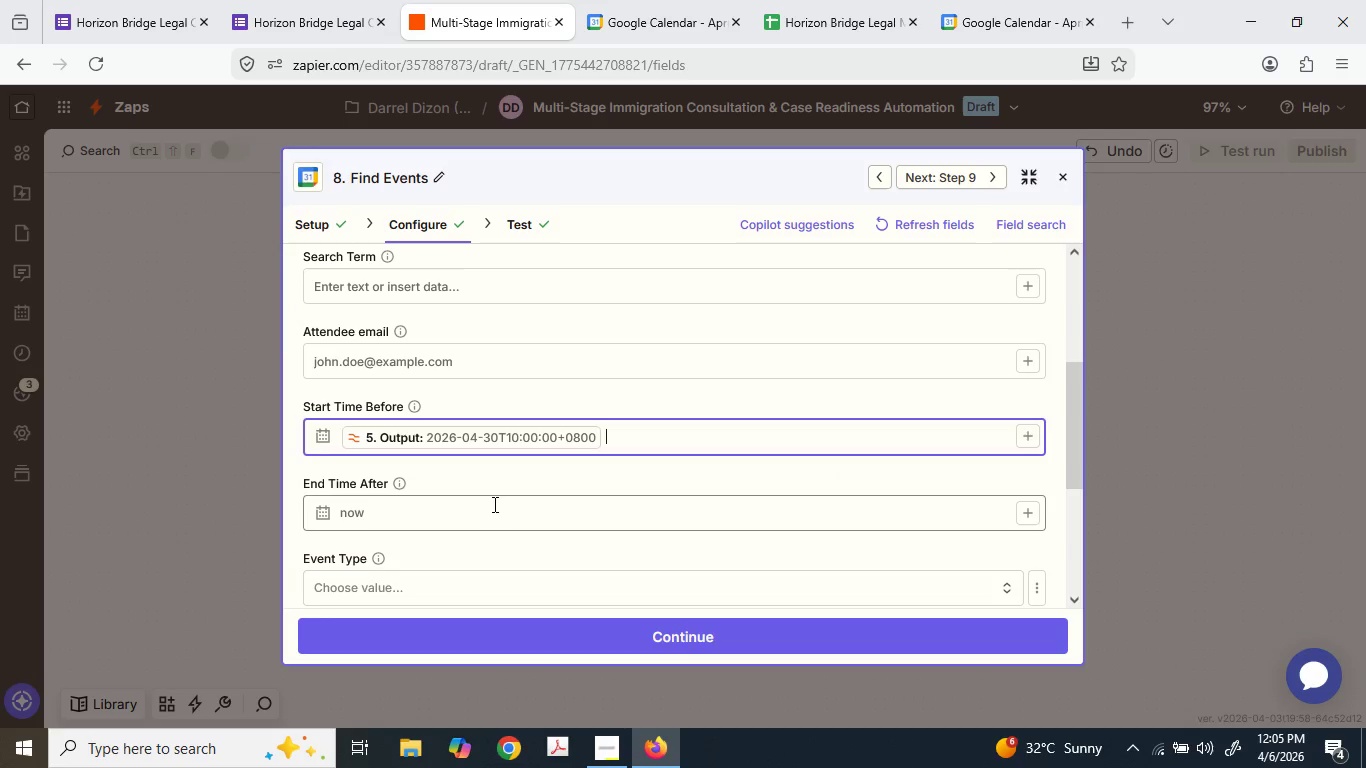 
key(Shift+Unknown)
 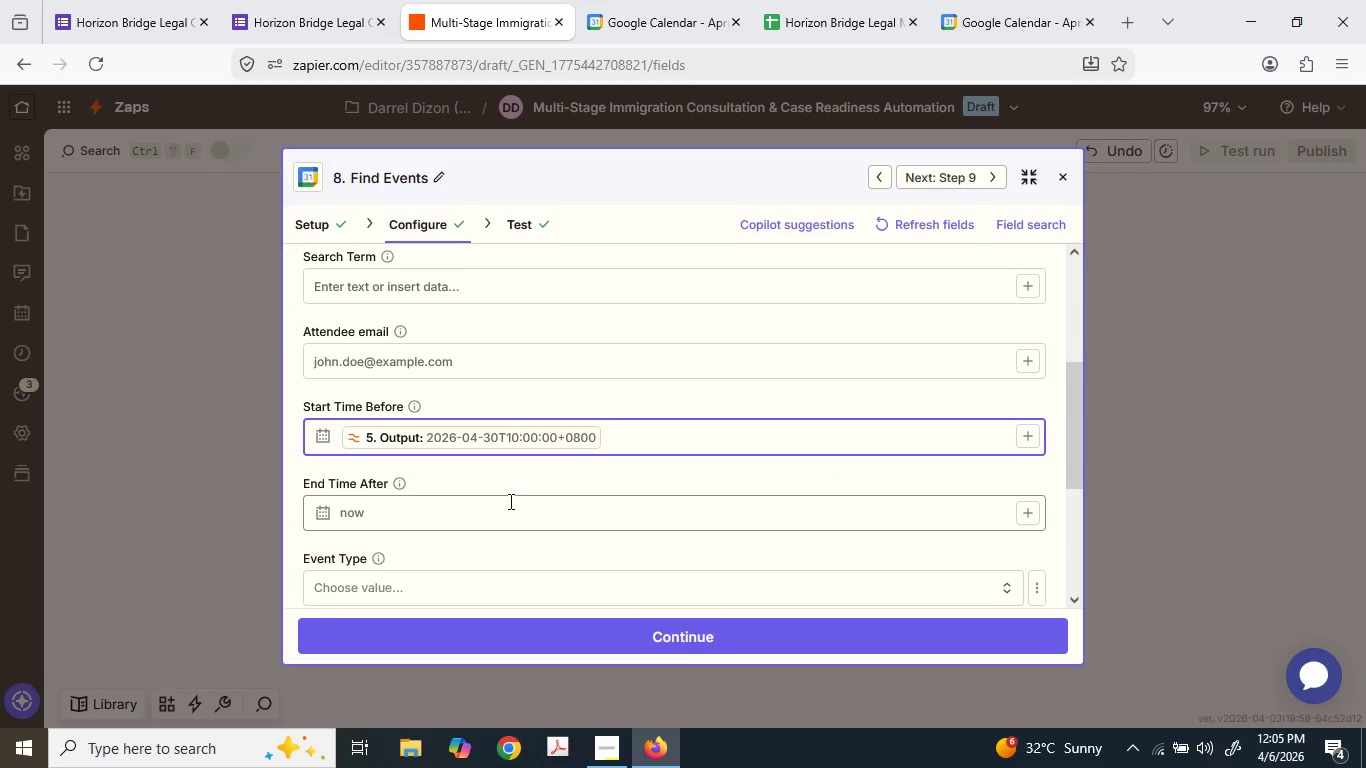 
key(Shift+ShiftLeft)
 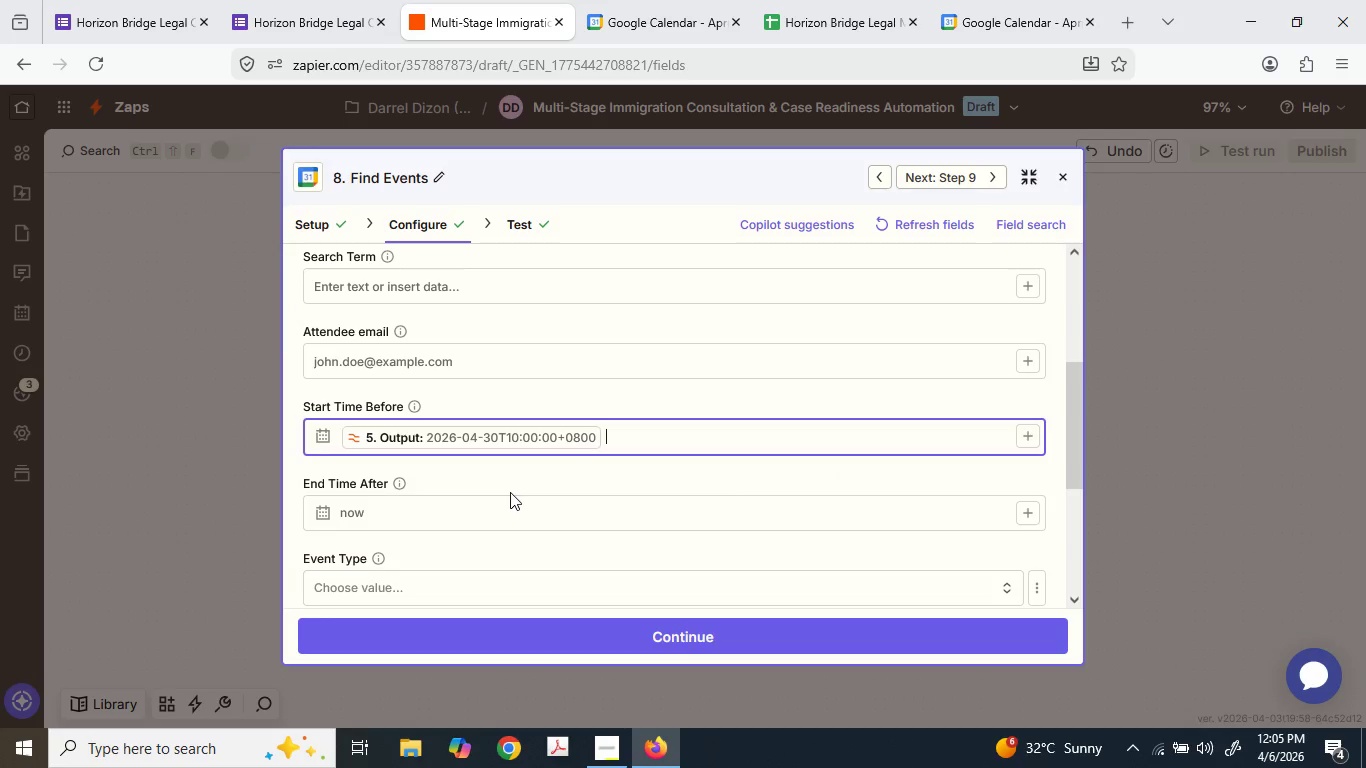 
key(Shift+Equal)
 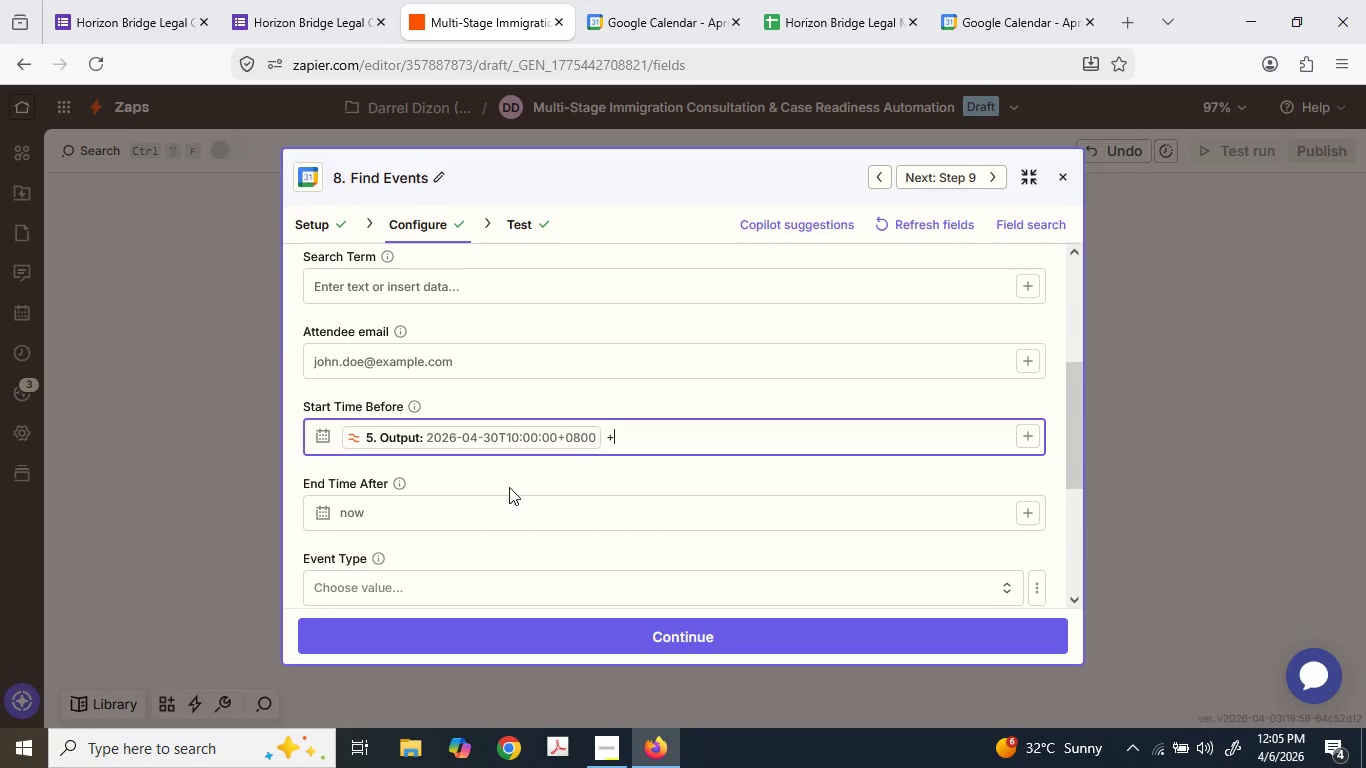 
key(Backspace)
 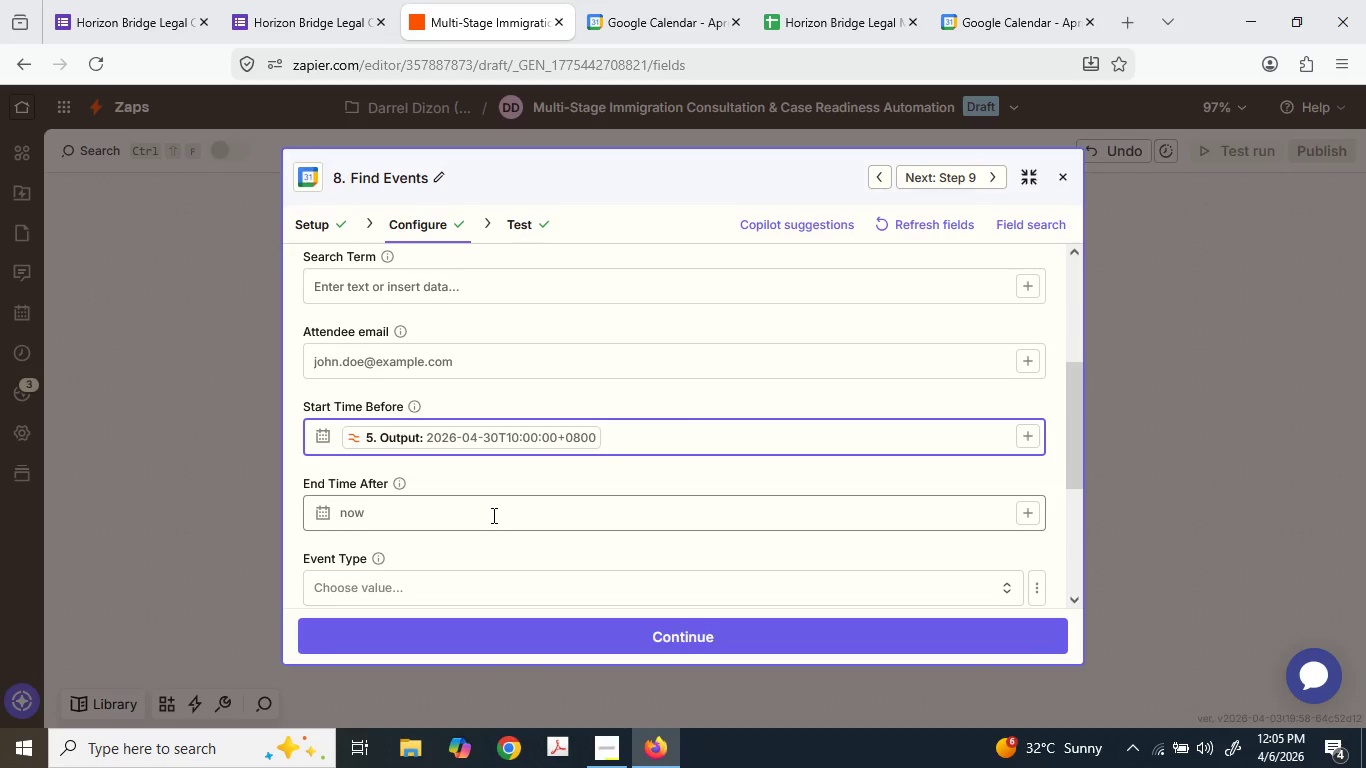 
wait(6.84)
 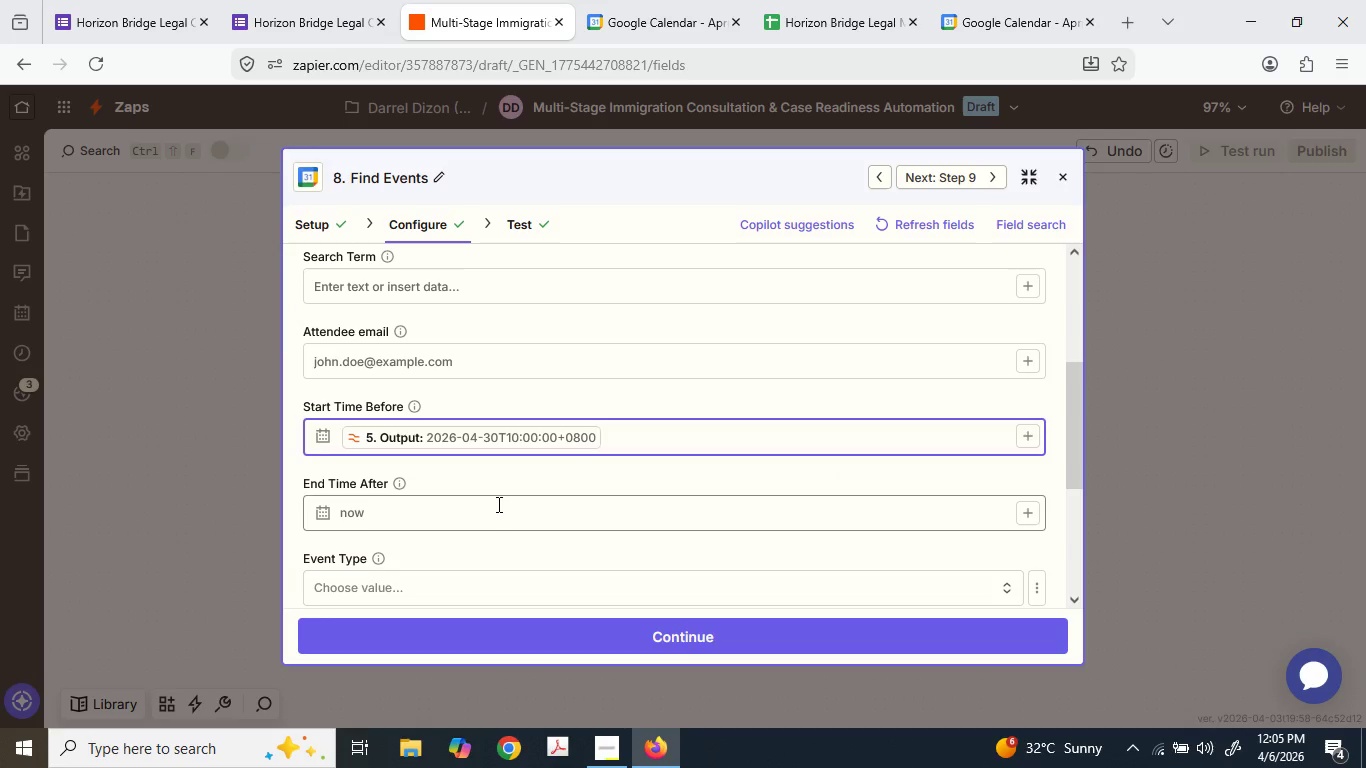 
type(-5)
key(Backspace)
type(25)
key(Backspace)
key(Backspace)
type(15 minutes)
 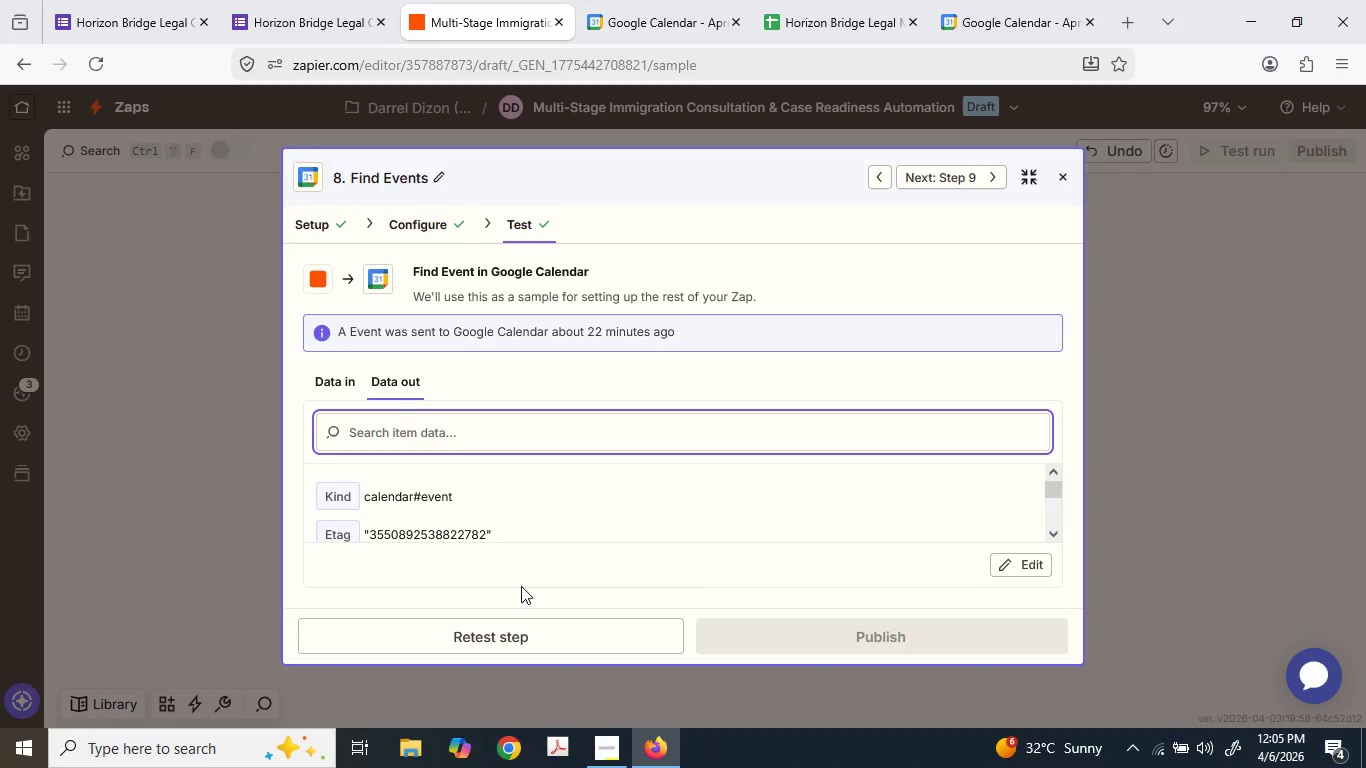 
left_click([504, 639])
 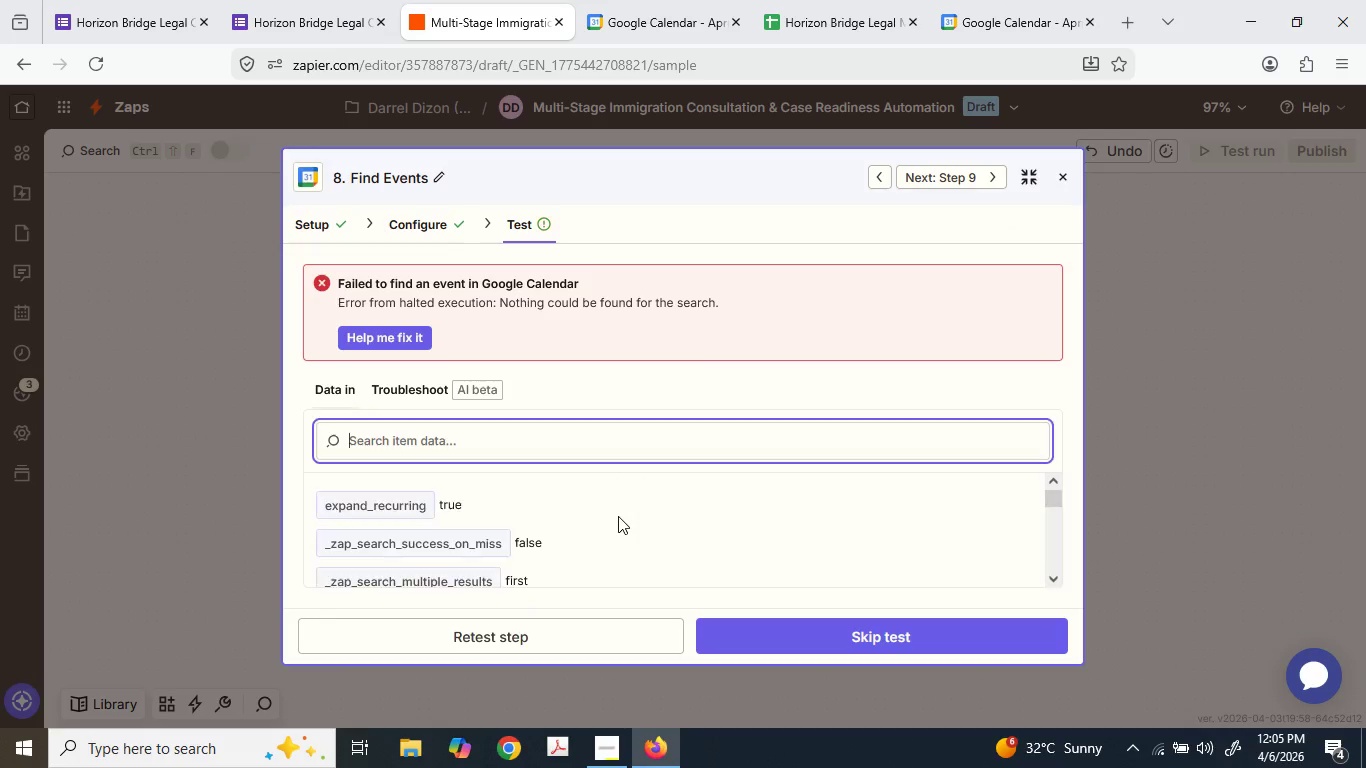 
scroll: coordinate [618, 516], scroll_direction: down, amount: 1.0
 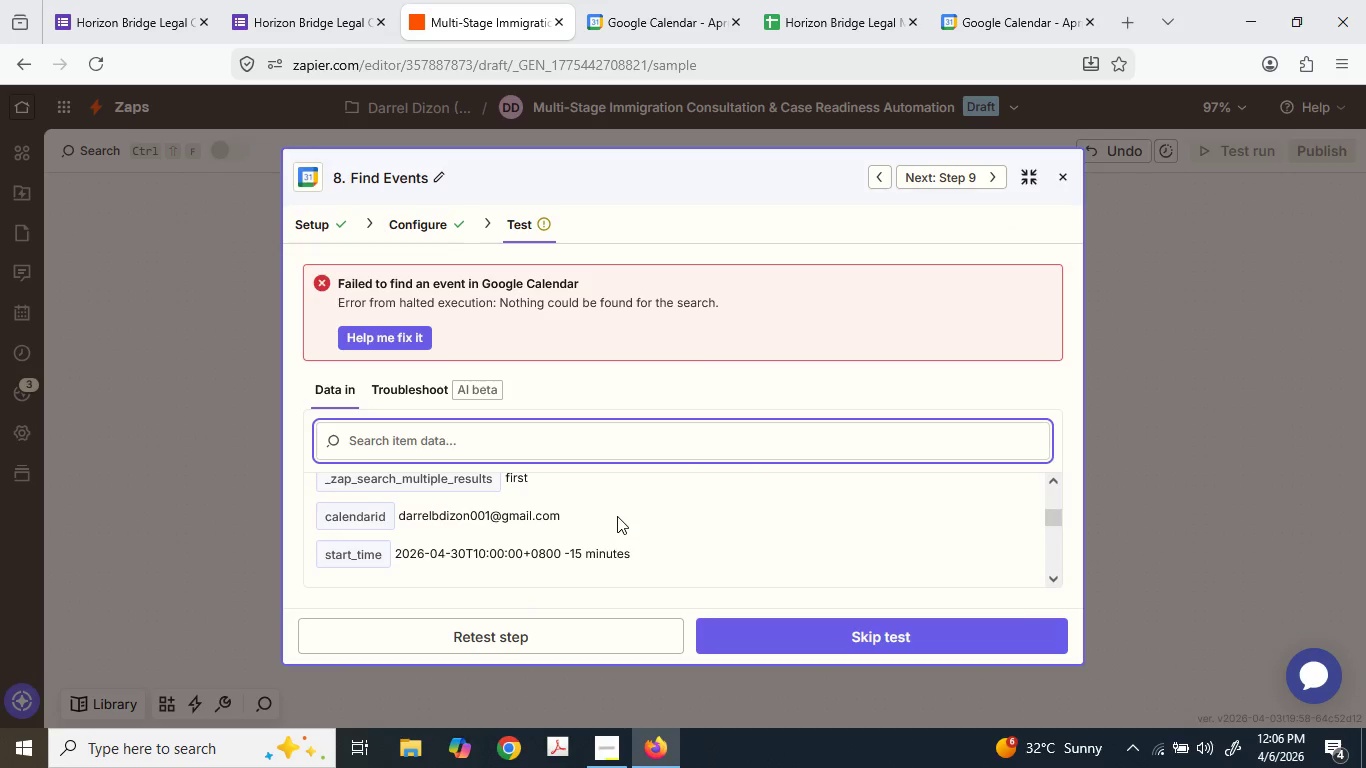 
scroll: coordinate [615, 517], scroll_direction: up, amount: 1.0
 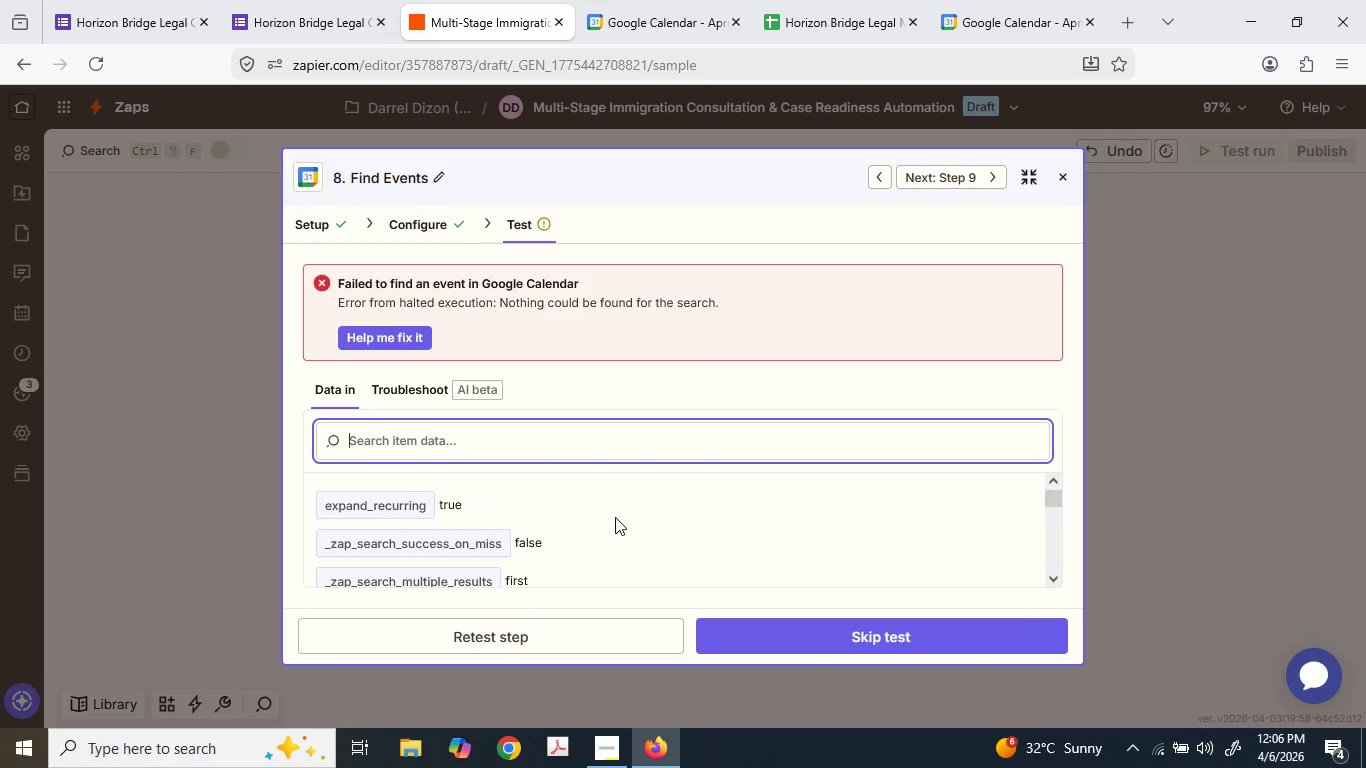 
scroll: coordinate [614, 518], scroll_direction: none, amount: 0.0
 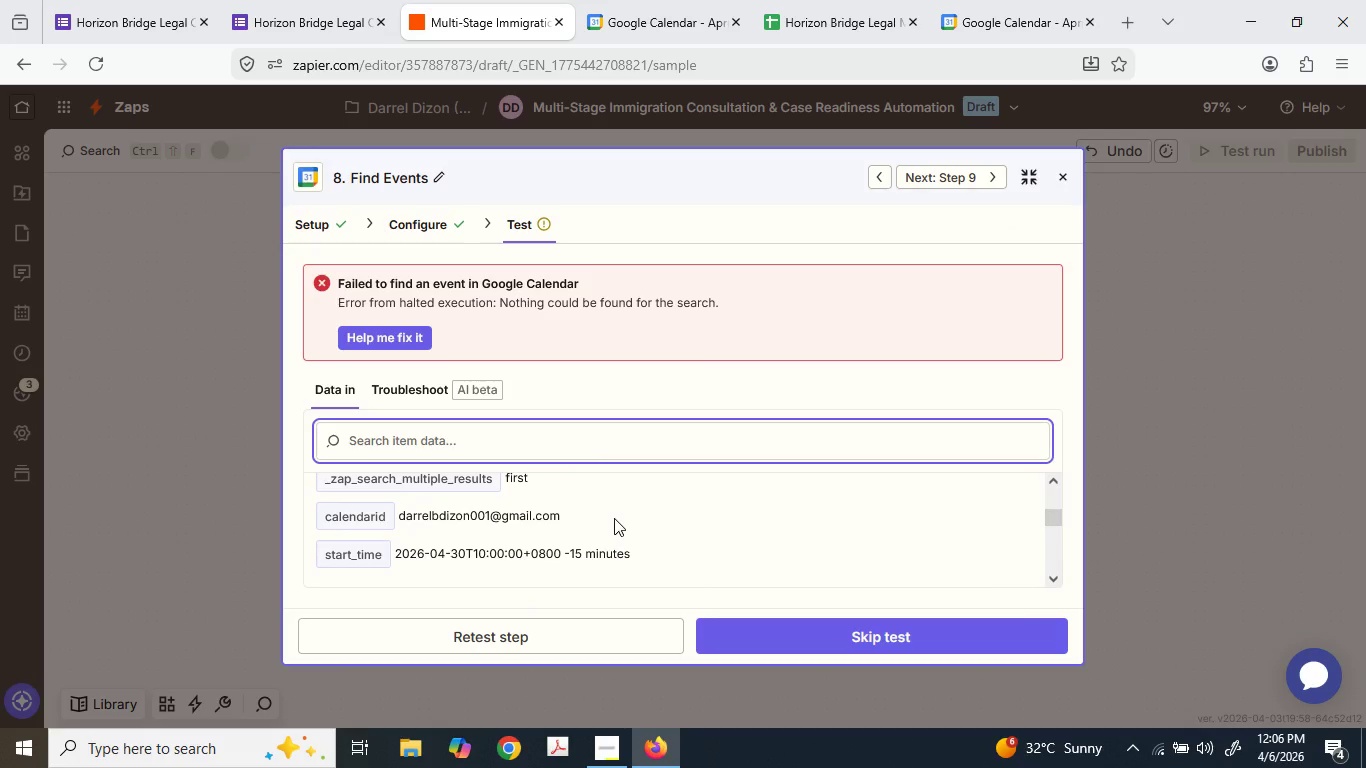 
scroll: coordinate [614, 518], scroll_direction: down, amount: 1.0
 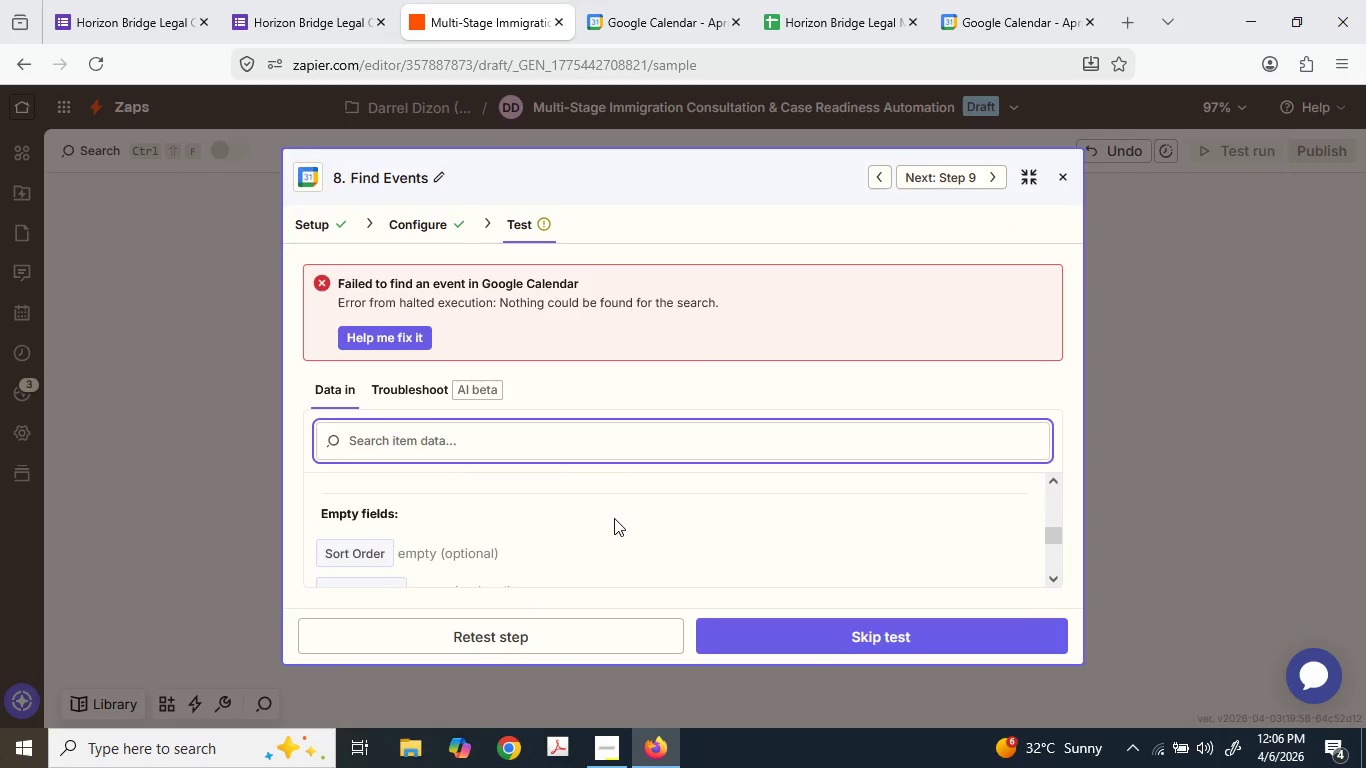 
scroll: coordinate [614, 518], scroll_direction: up, amount: 1.0
 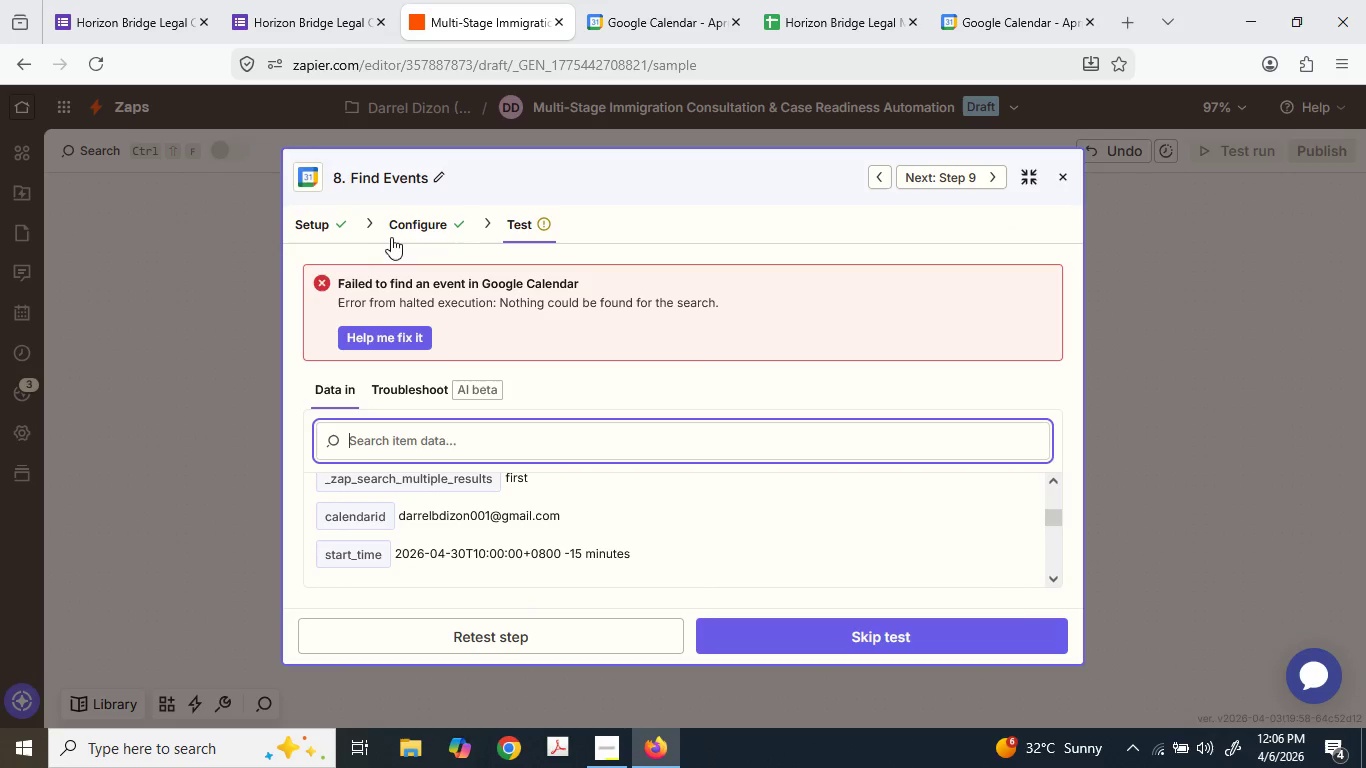 
left_click([400, 227])
 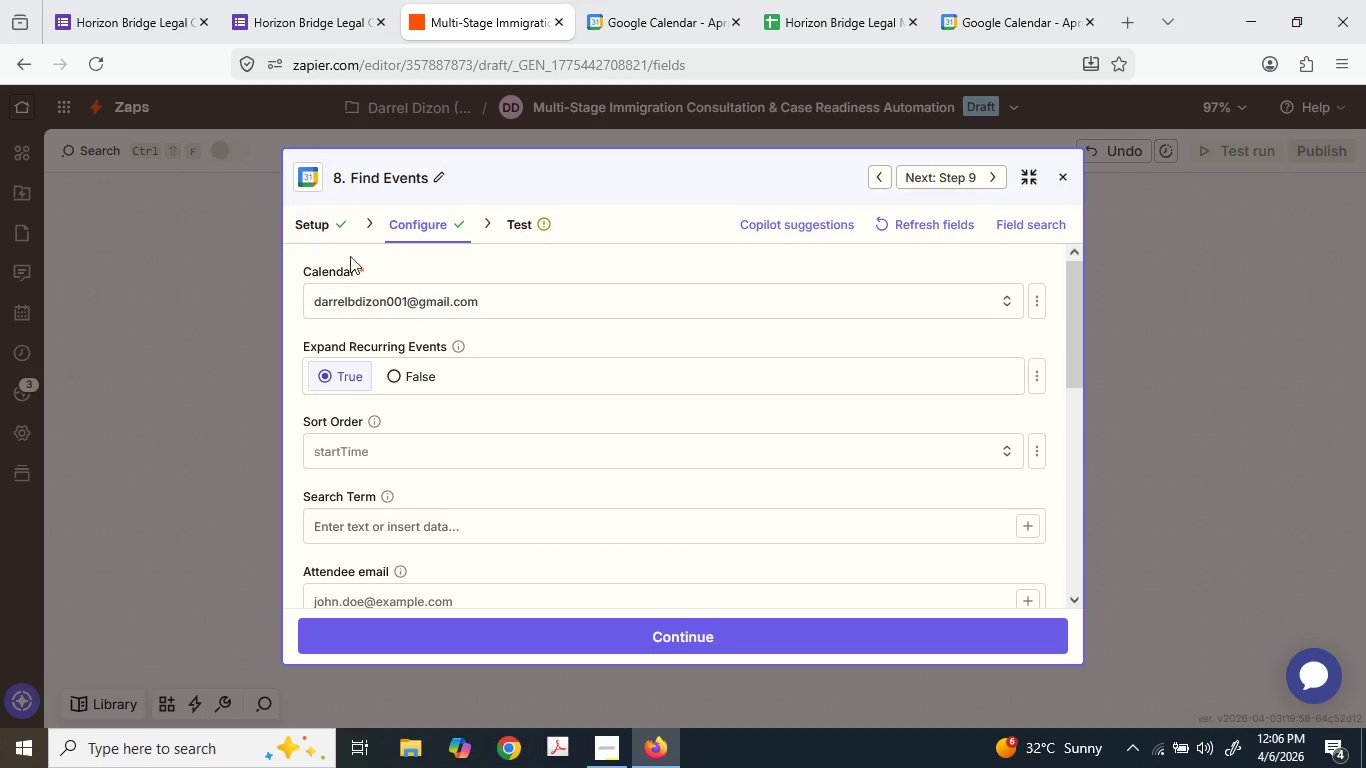 
scroll: coordinate [398, 402], scroll_direction: down, amount: 2.0
 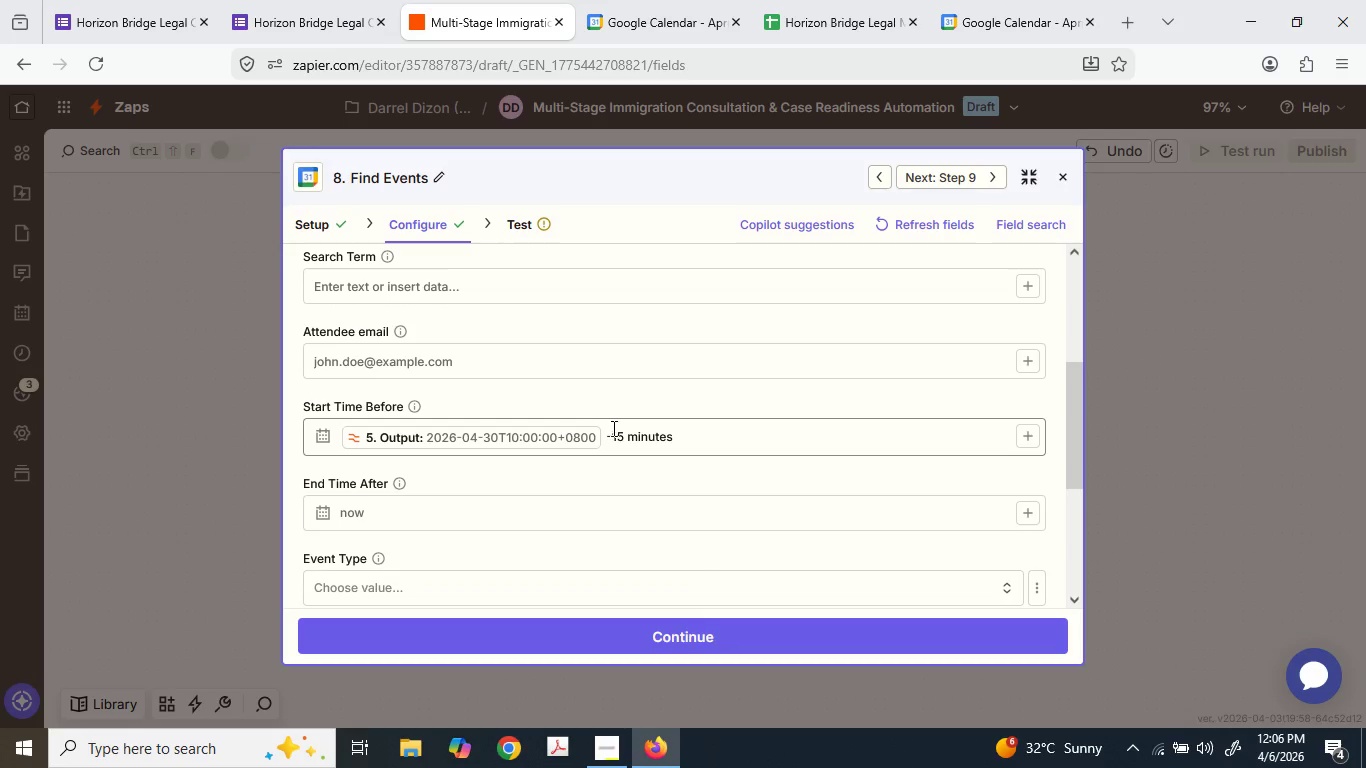 
left_click([618, 436])
 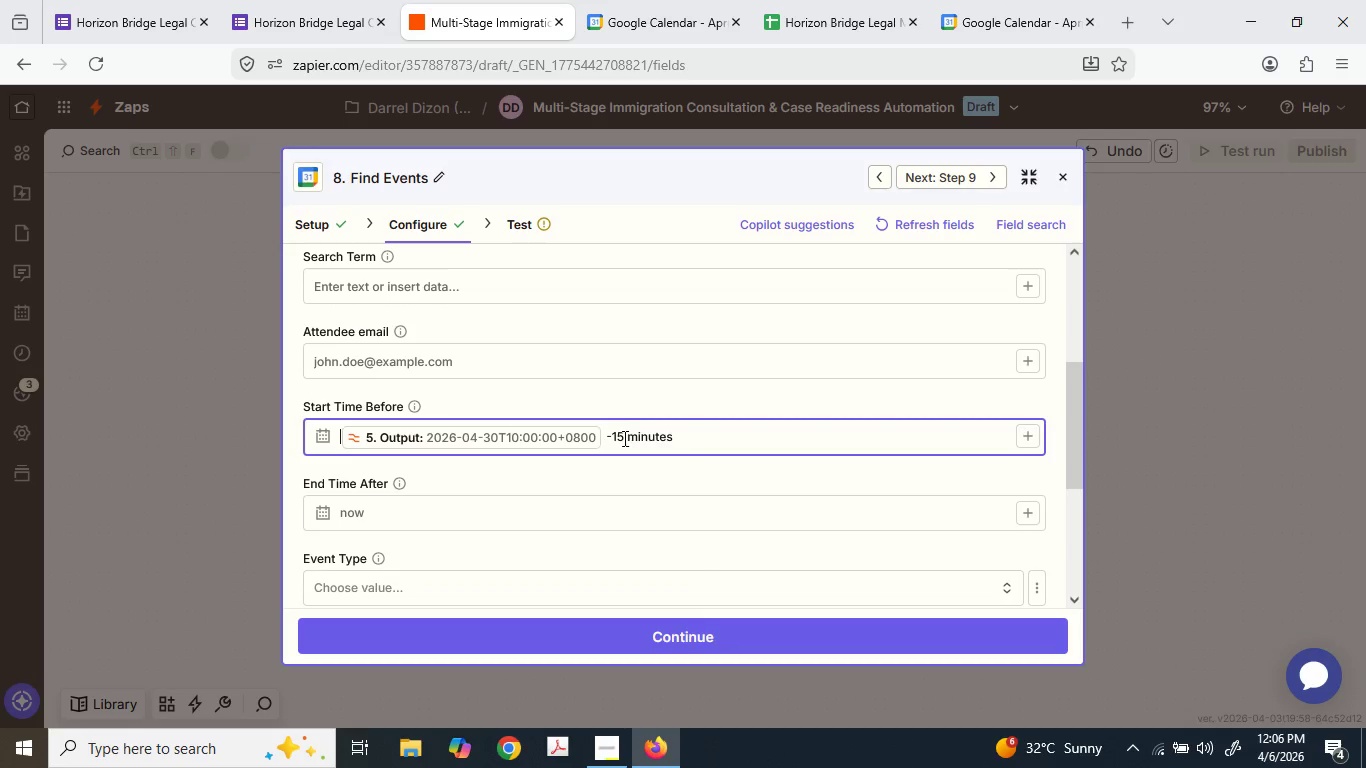 
left_click_drag(start_coordinate=[623, 438], to_coordinate=[607, 437])
 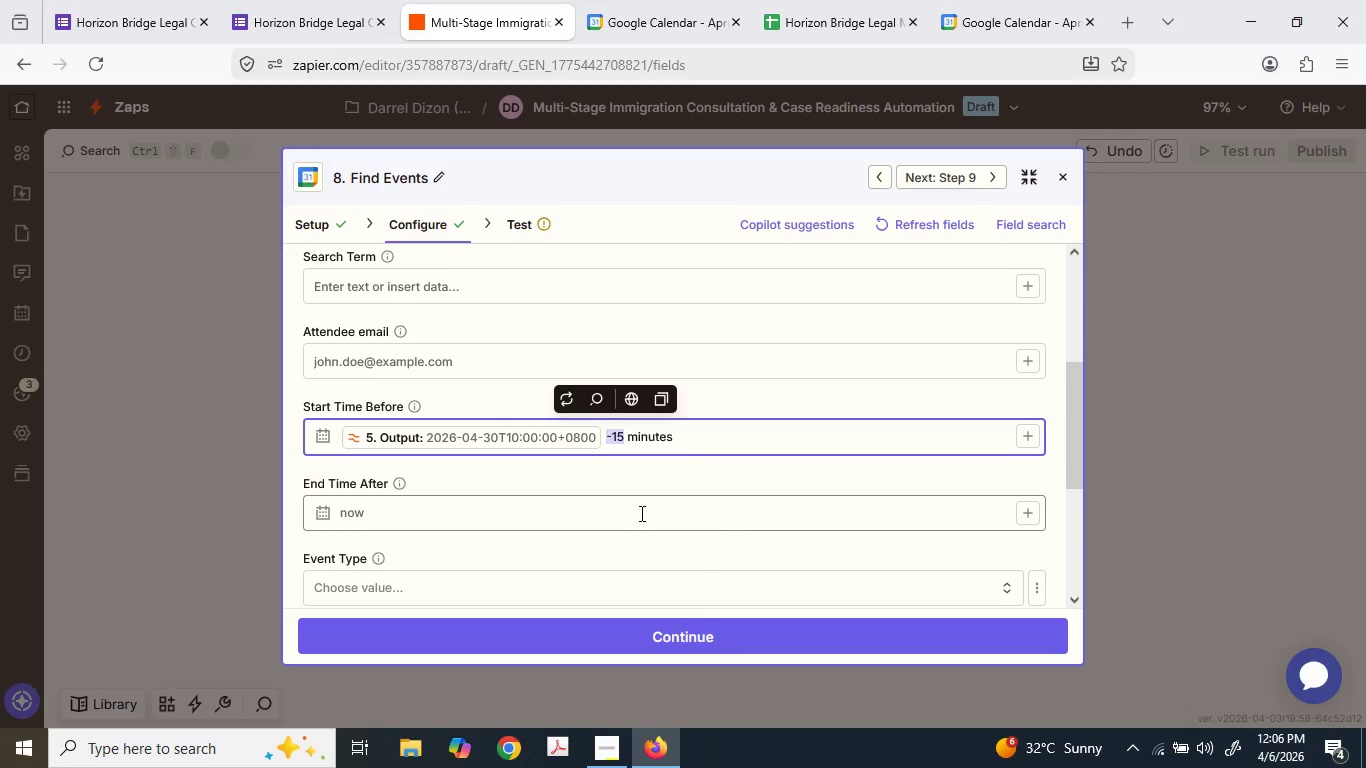 
key(Shift+ShiftLeft)
 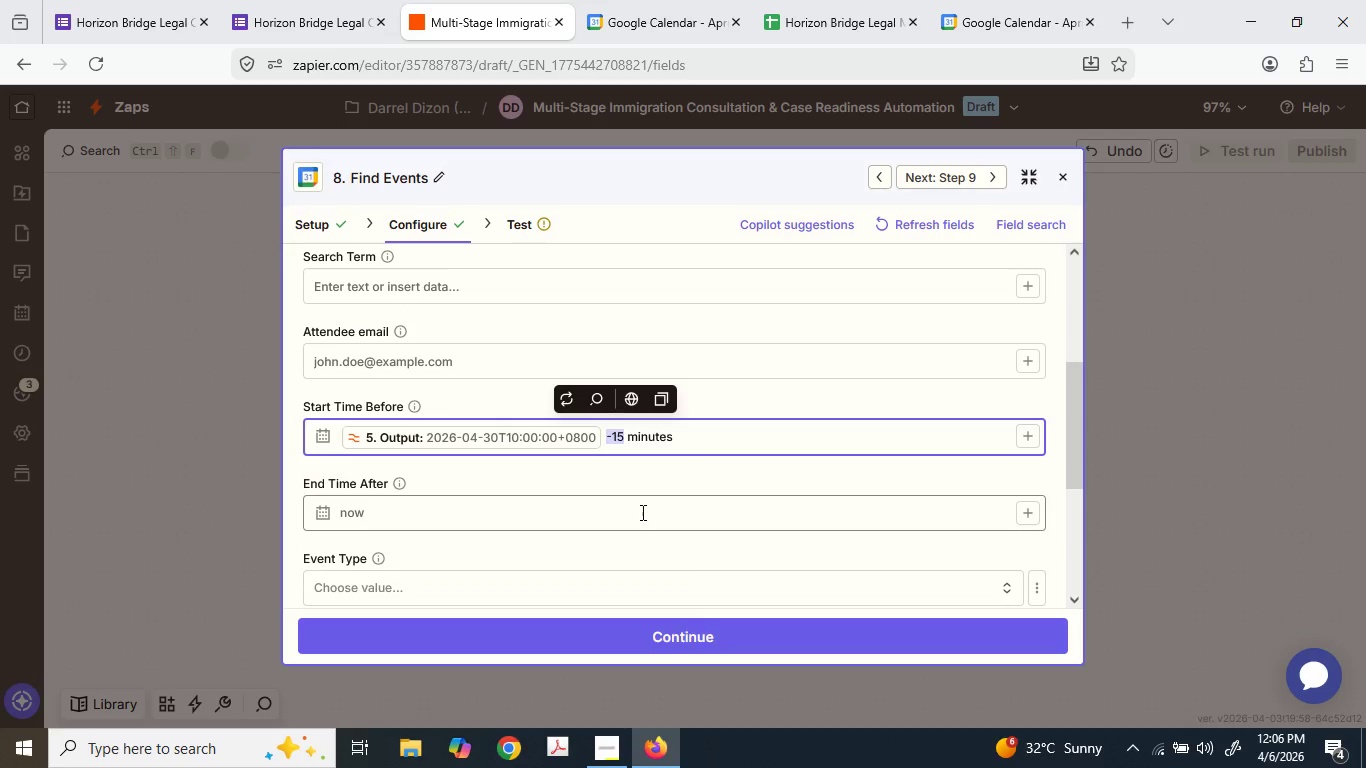 
key(Shift+Unknown)
 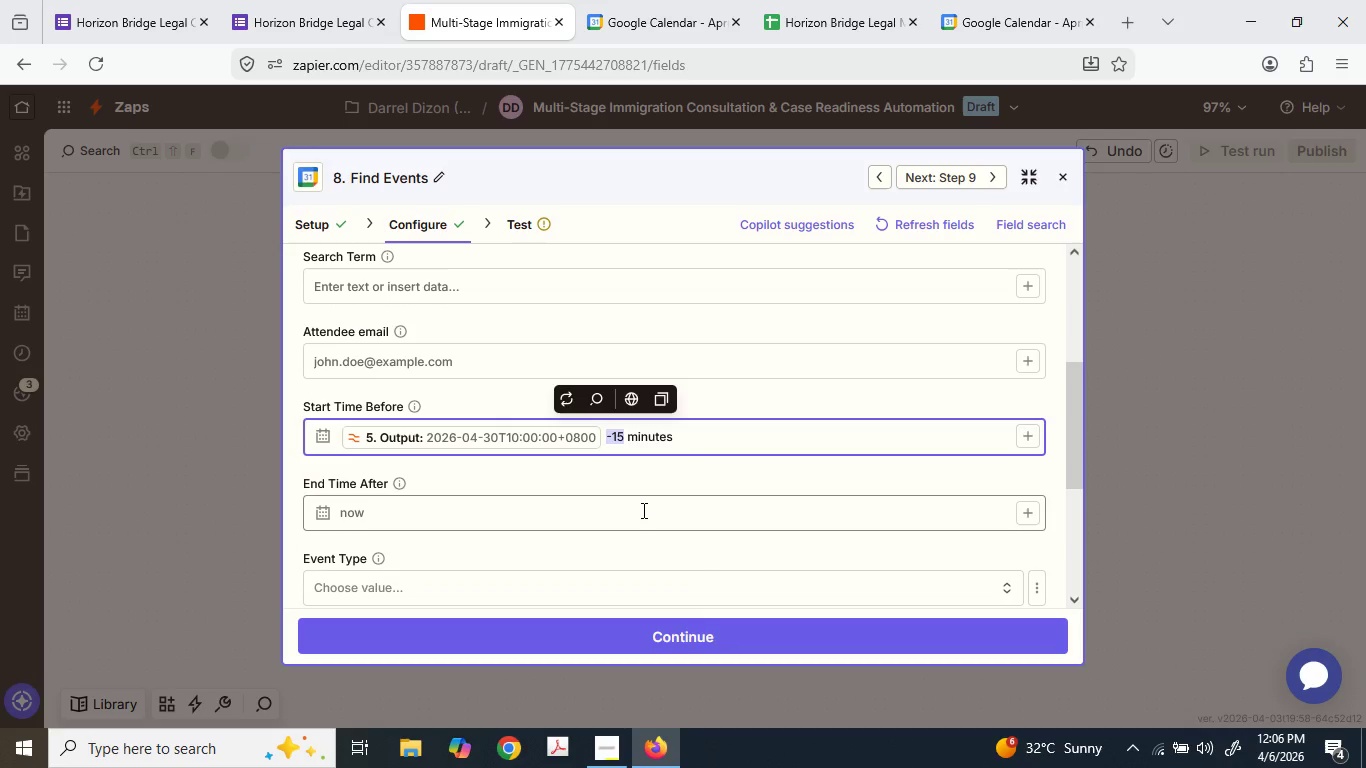 
key(Shift+ShiftLeft)
 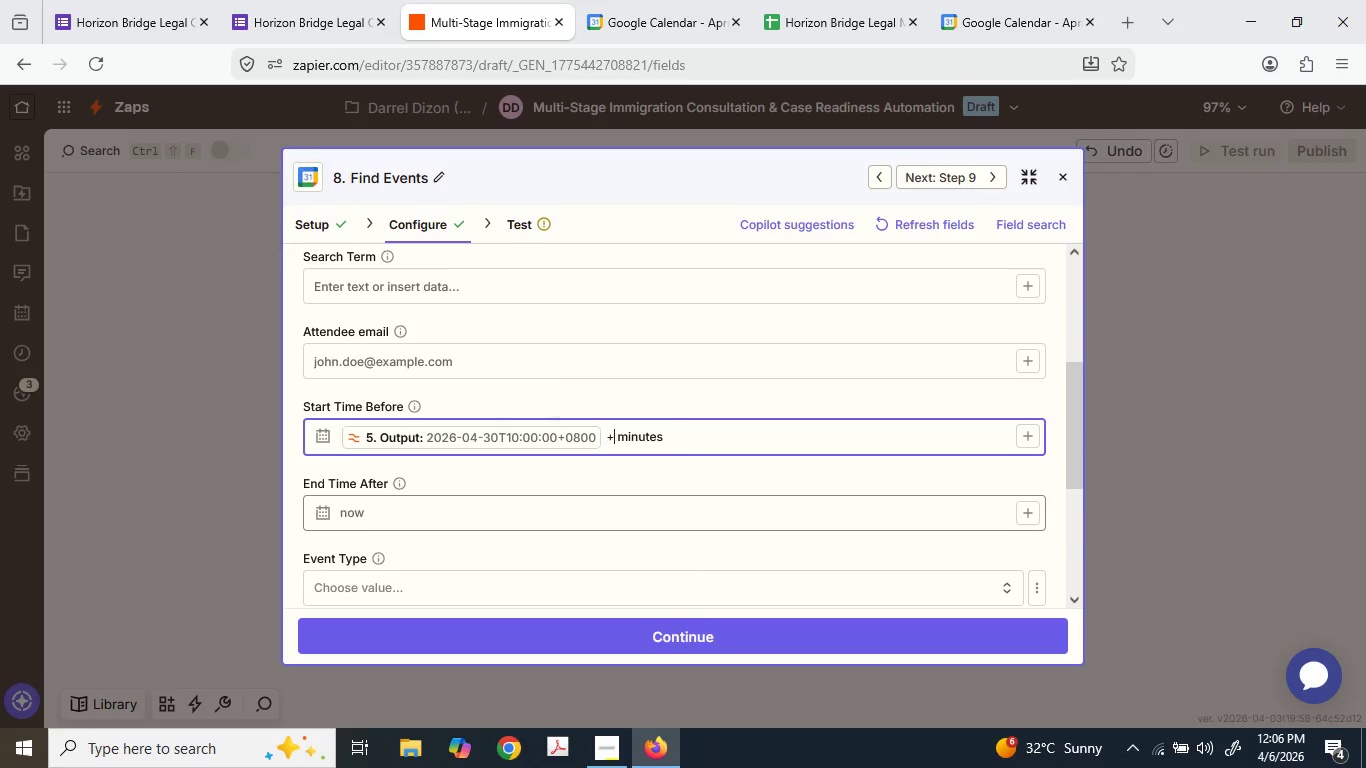 
type(+41)
 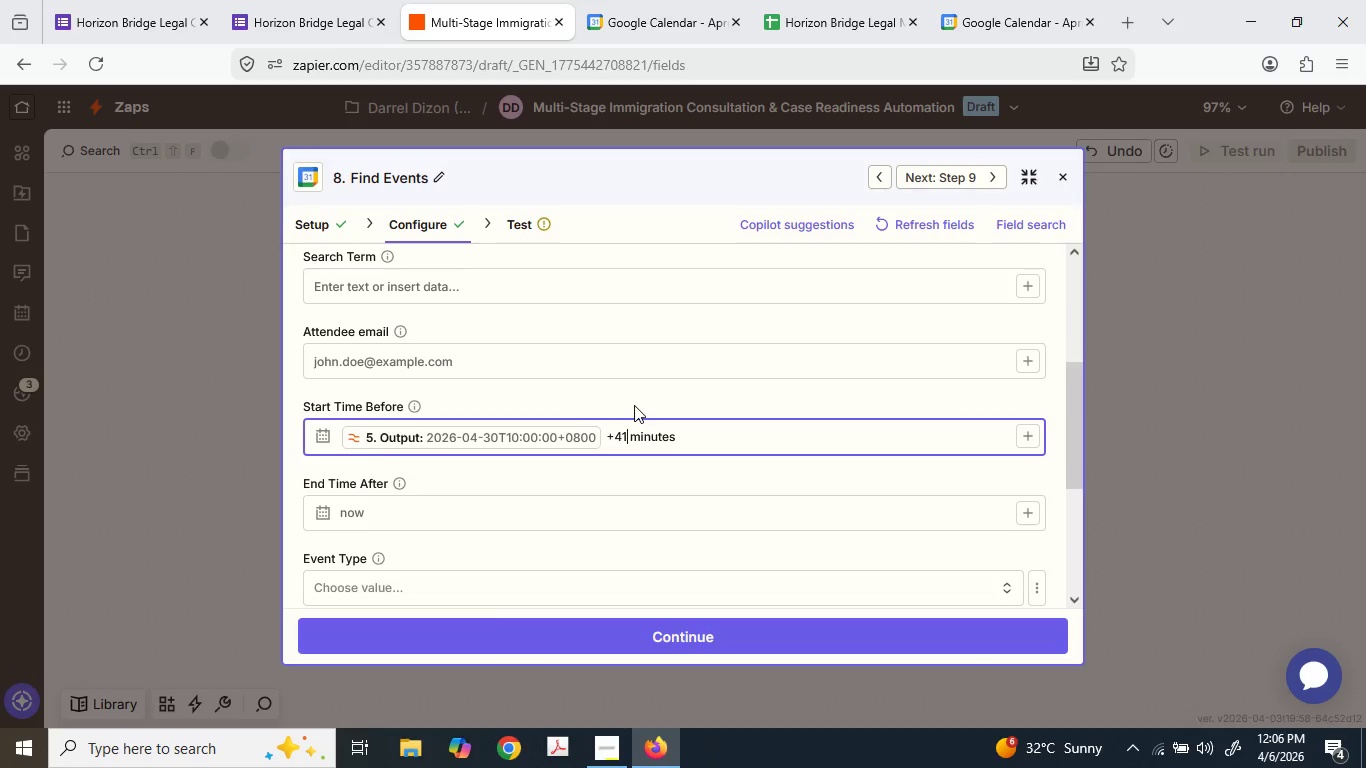 
scroll: coordinate [634, 405], scroll_direction: down, amount: 1.0
 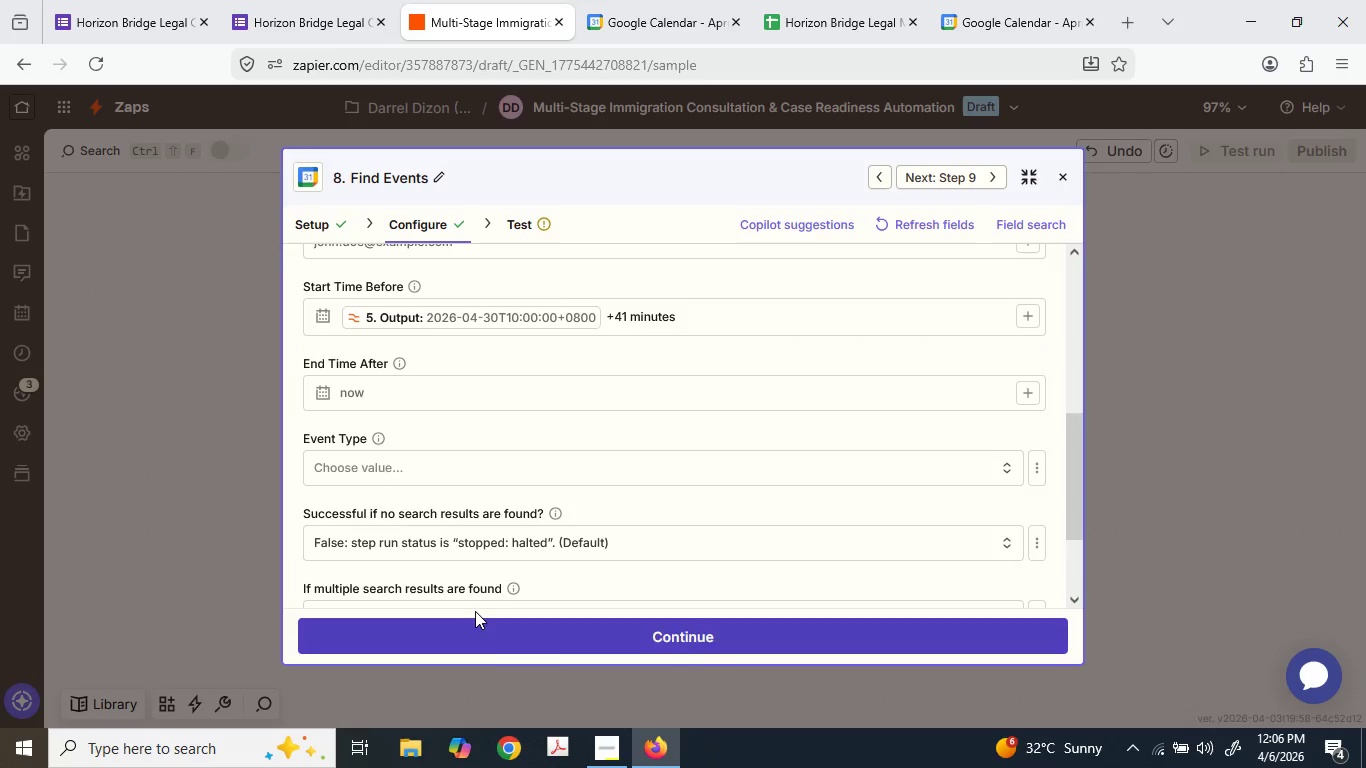 
left_click([473, 636])
 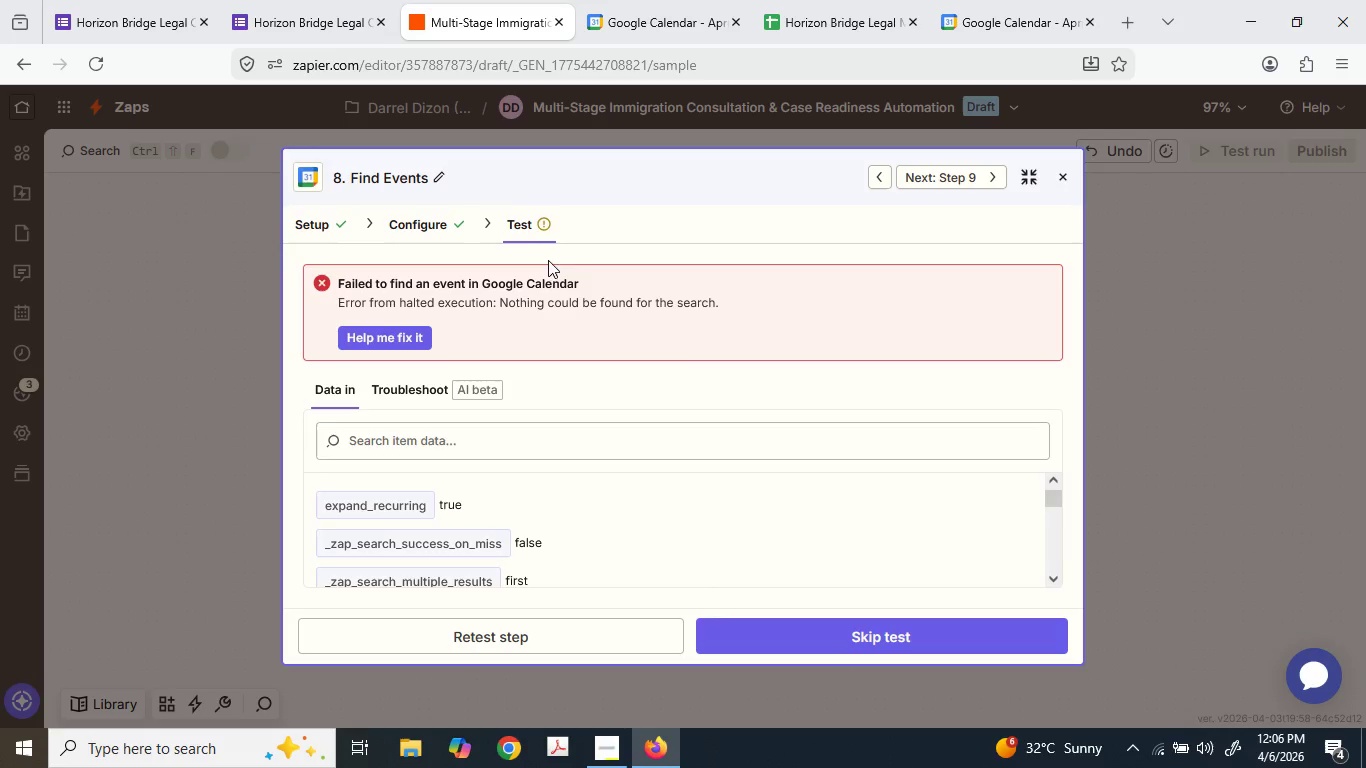 
wait(6.83)
 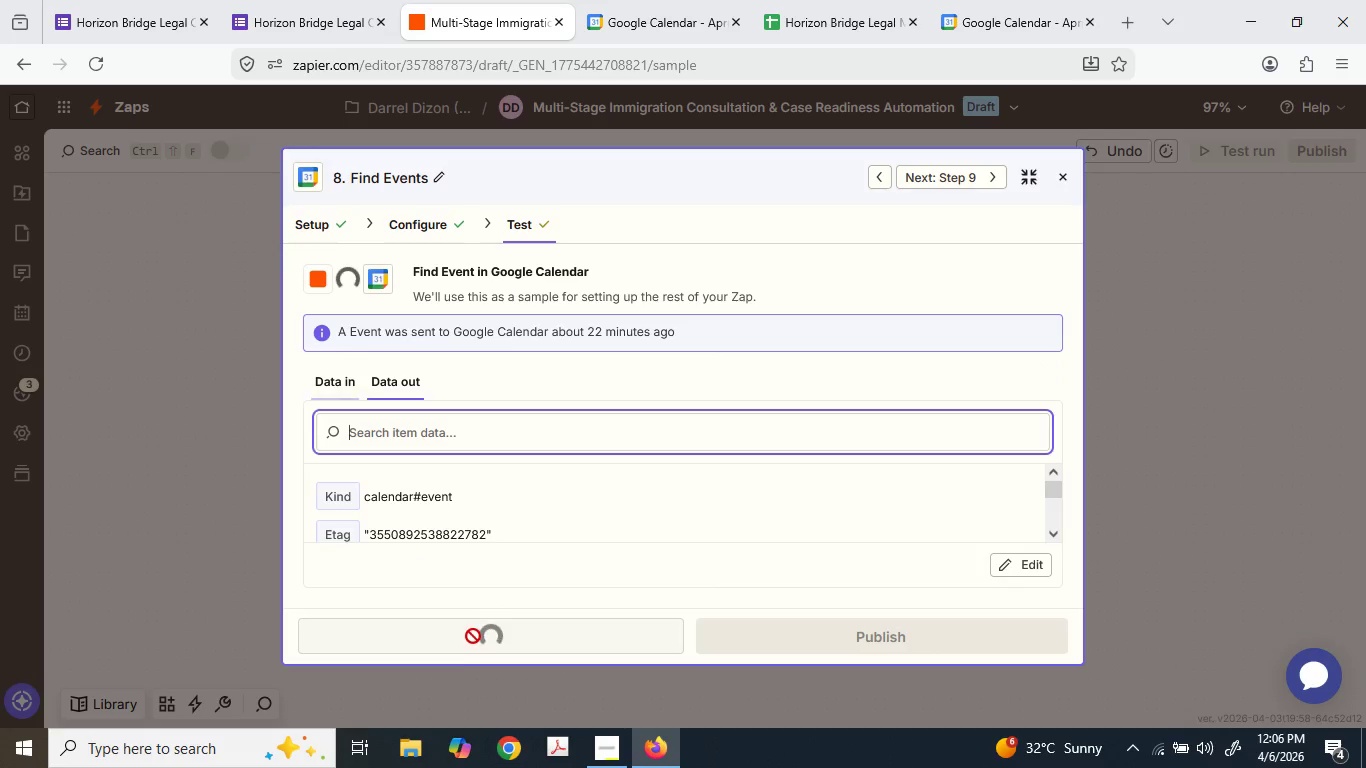 
scroll: coordinate [559, 488], scroll_direction: down, amount: 3.0
 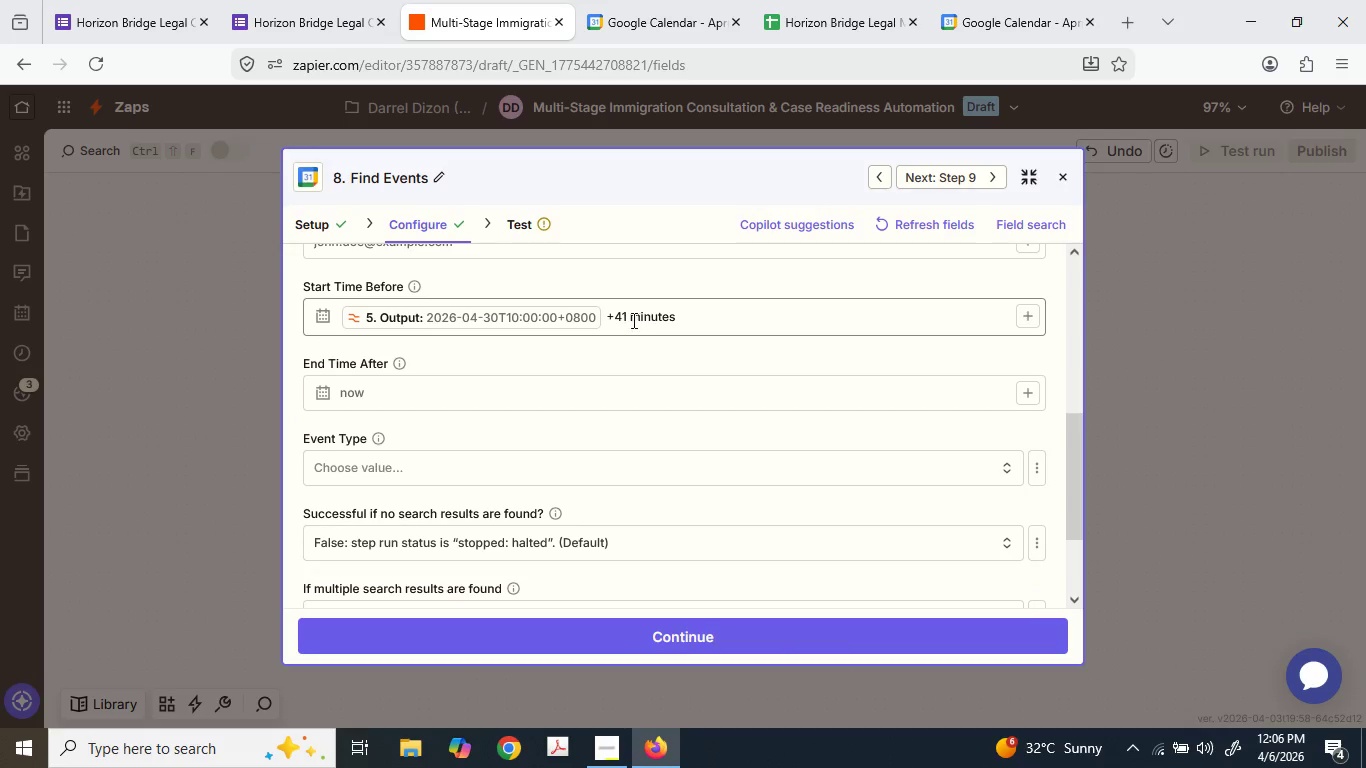 
left_click([627, 320])
 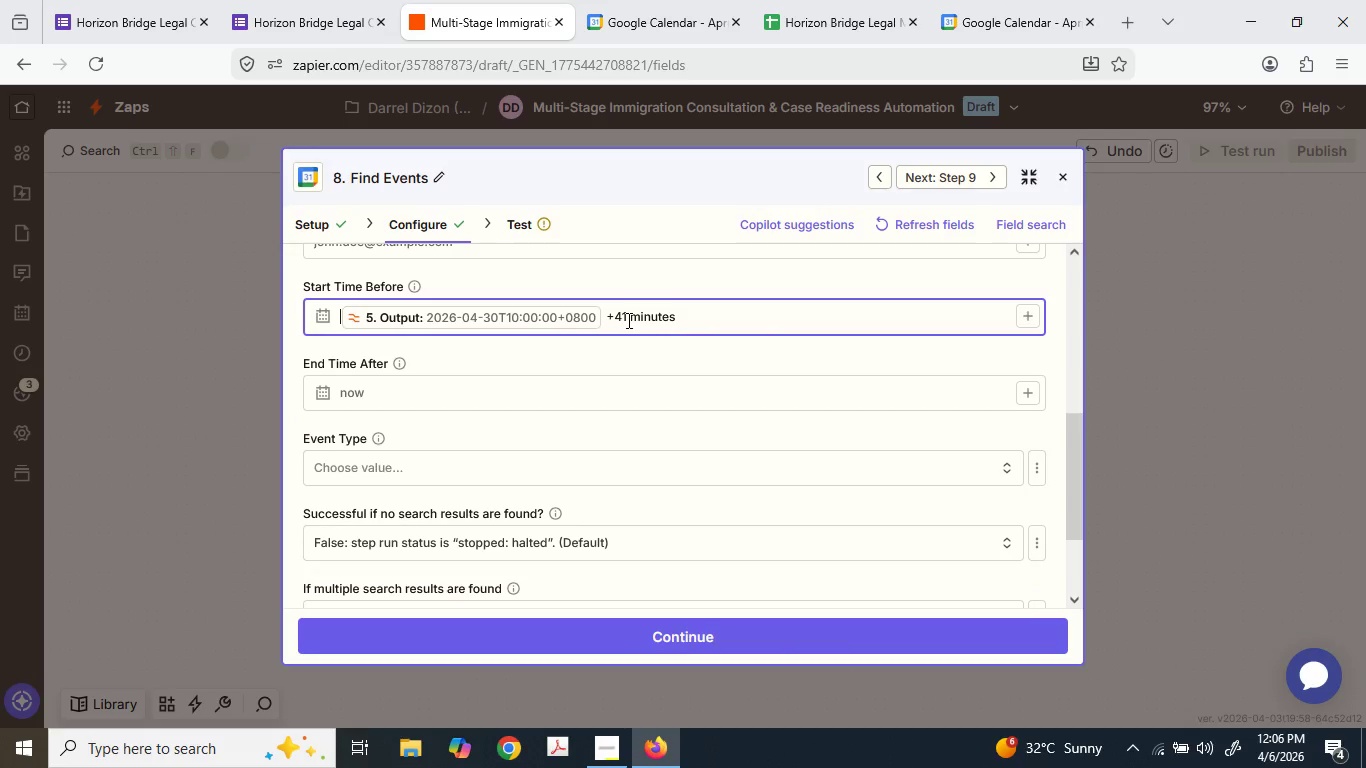 
left_click([627, 319])
 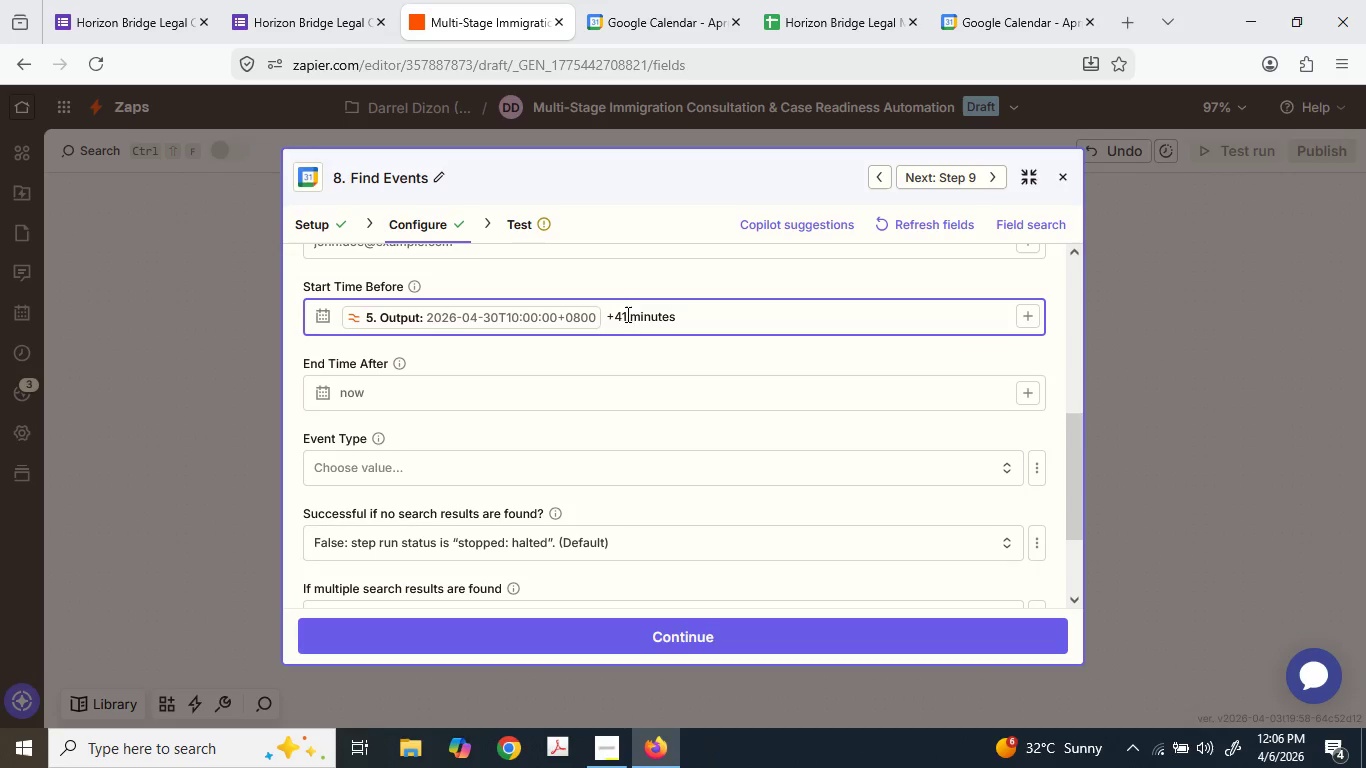 
key(Backspace)
 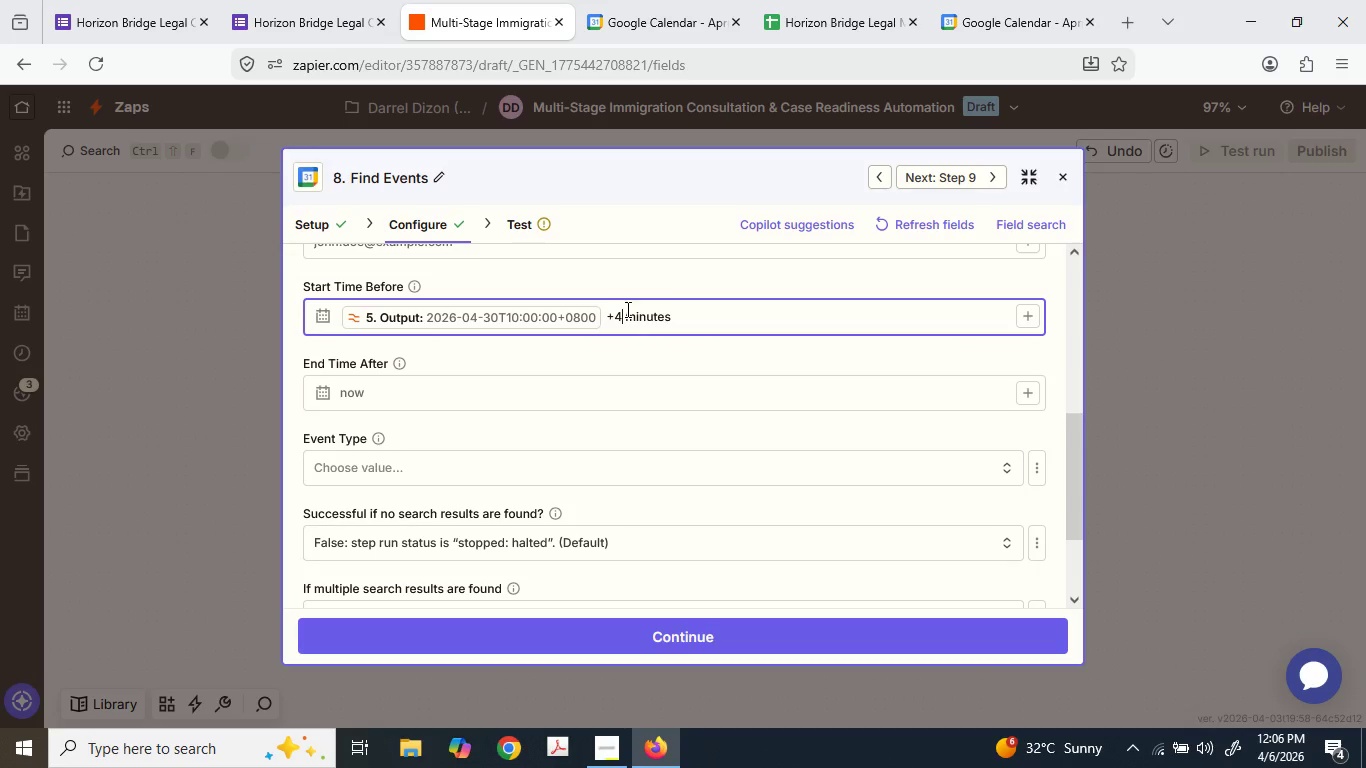 
key(Backspace)
 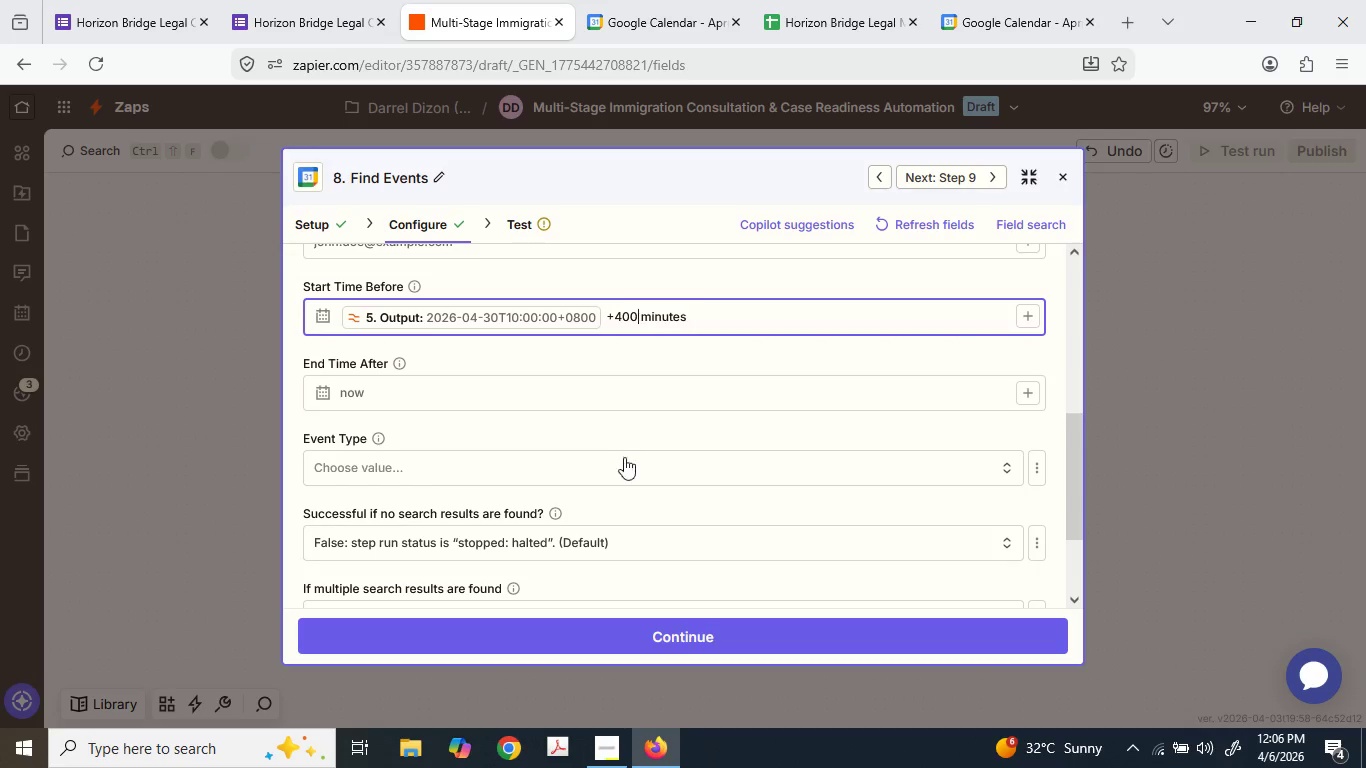 
key(Backspace)
 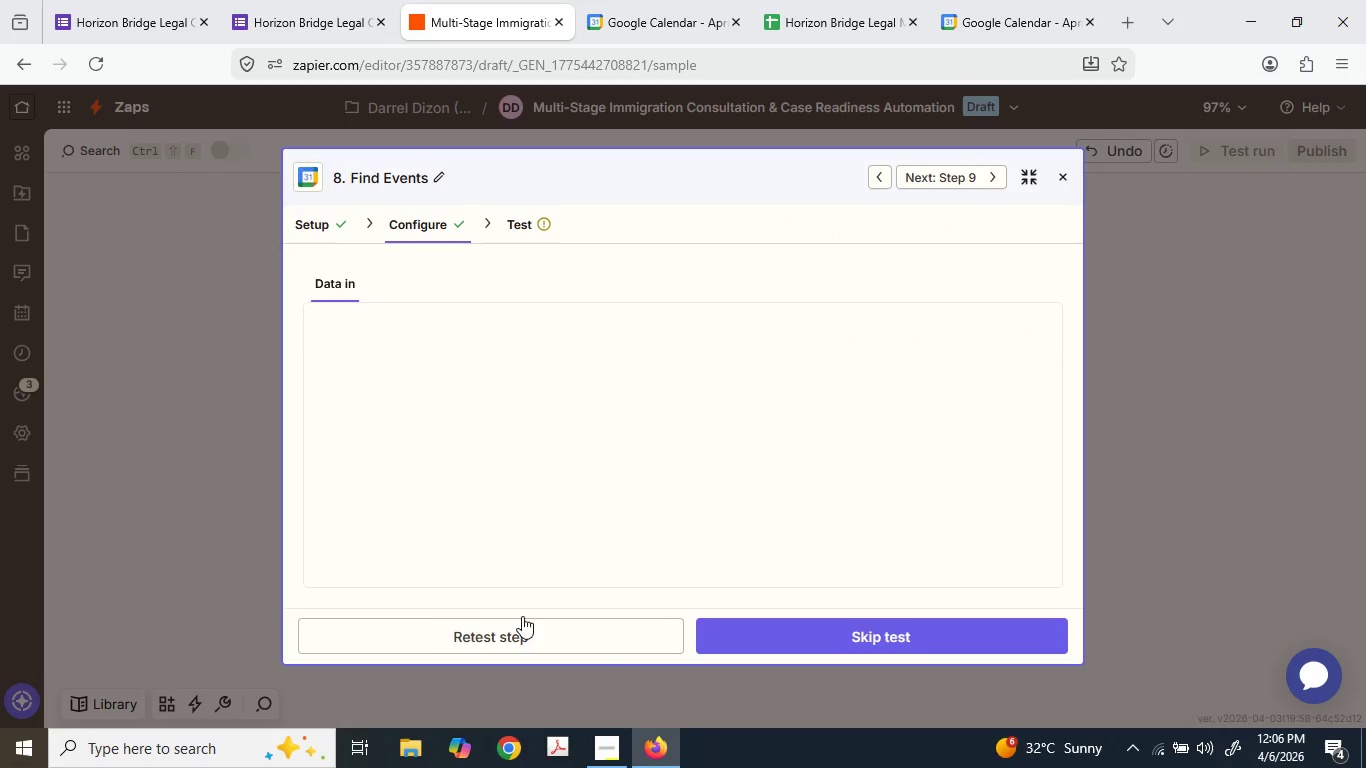 
left_click([467, 646])
 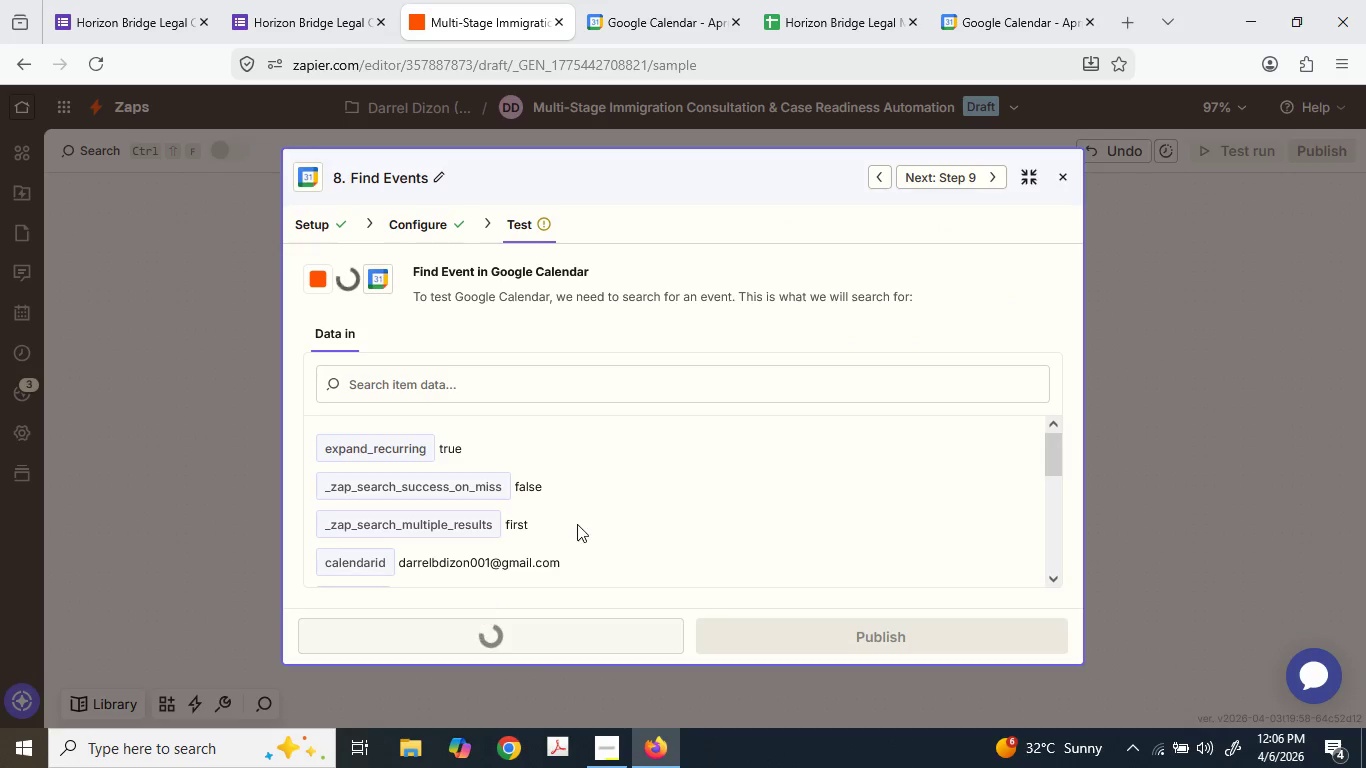 
scroll: coordinate [595, 539], scroll_direction: down, amount: 8.0
 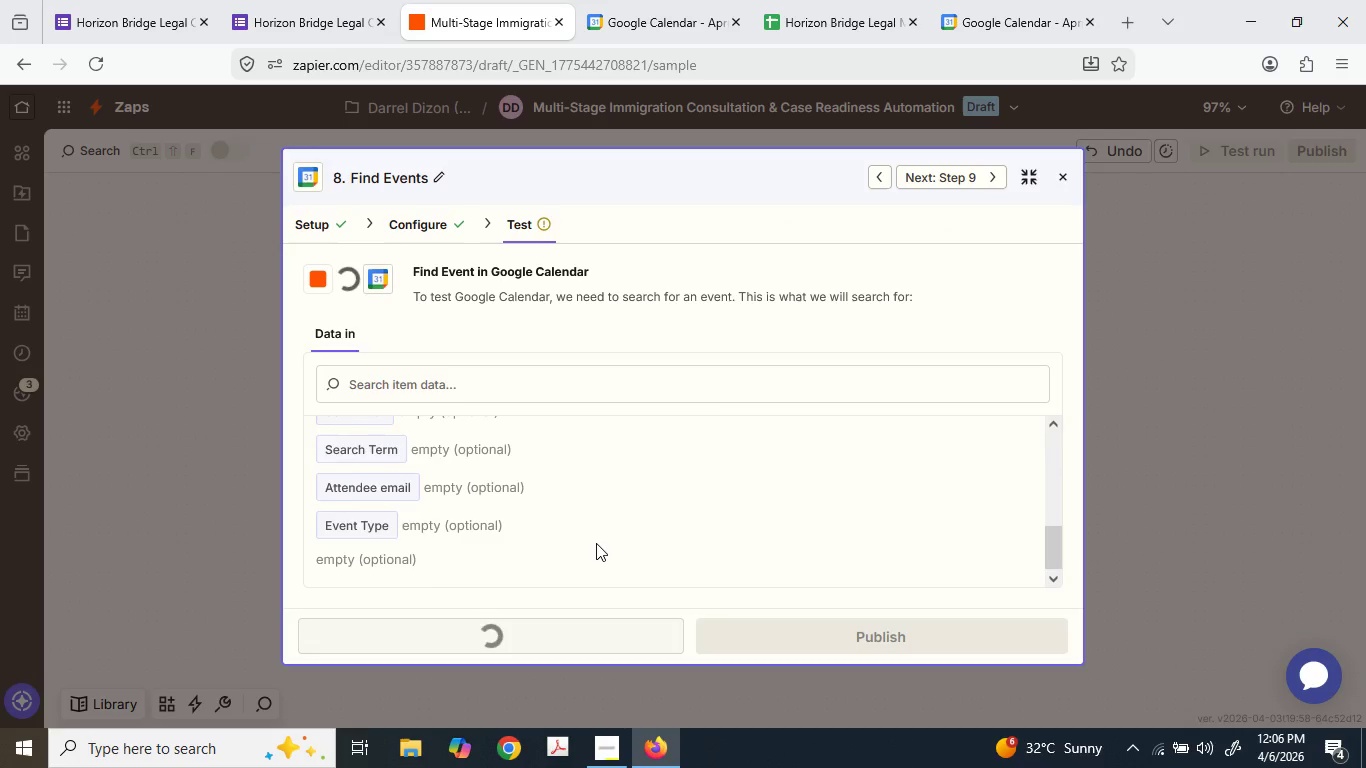 
scroll: coordinate [597, 538], scroll_direction: up, amount: 7.0
 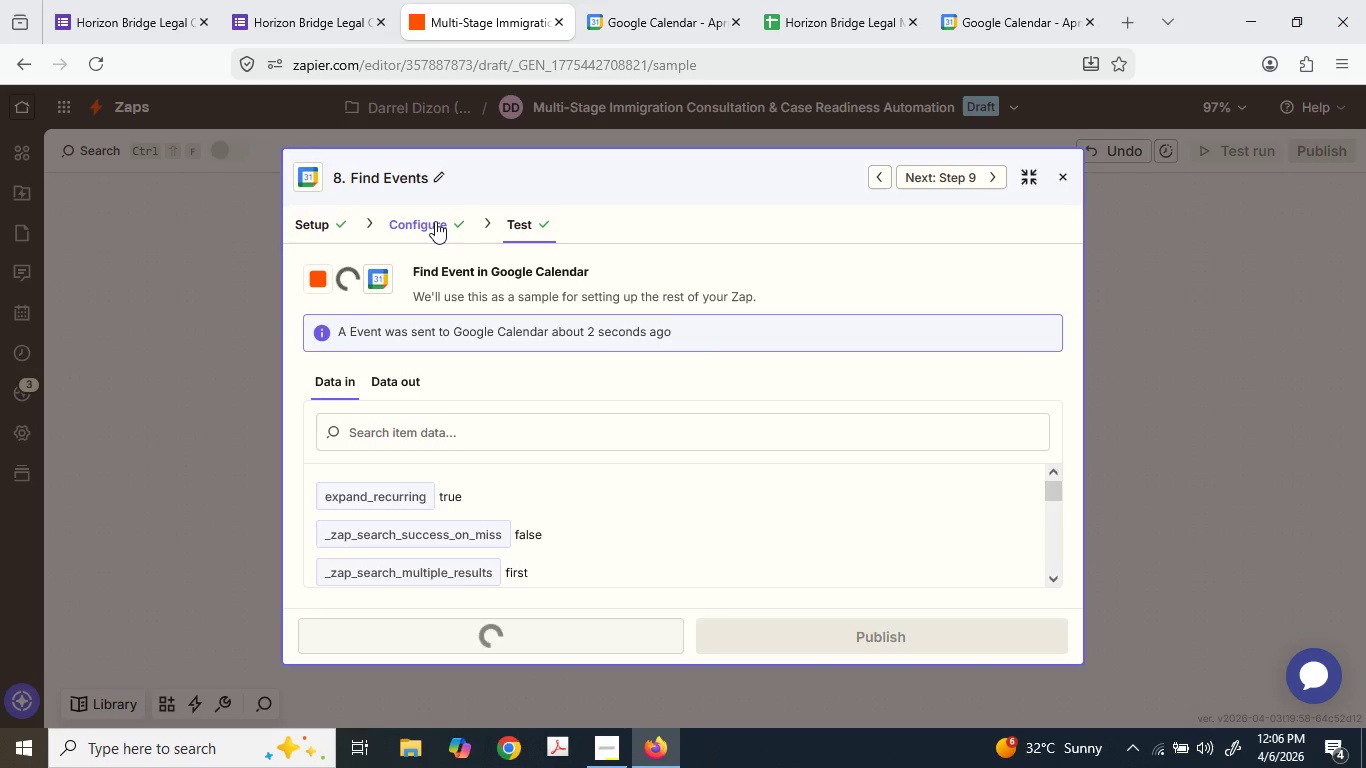 
left_click([435, 220])
 